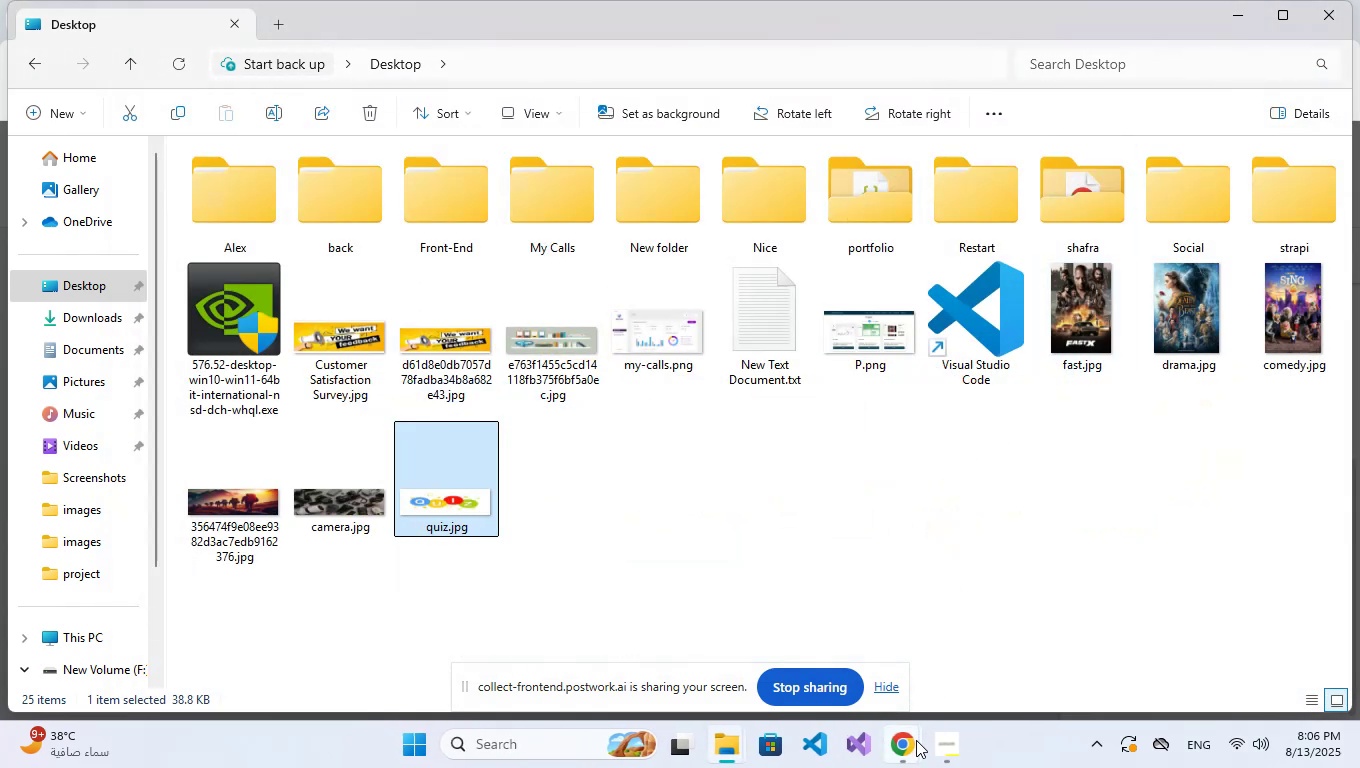 
left_click([904, 744])
 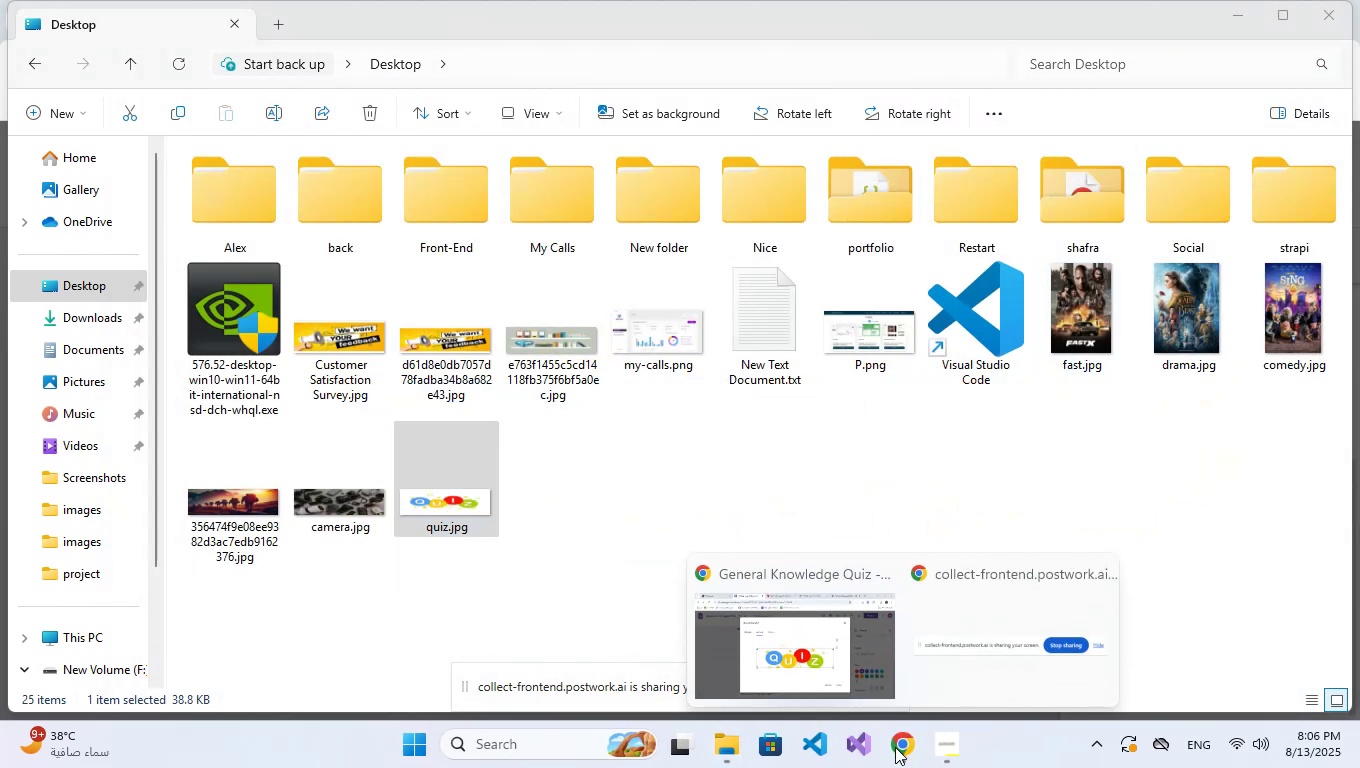 
left_click([811, 654])
 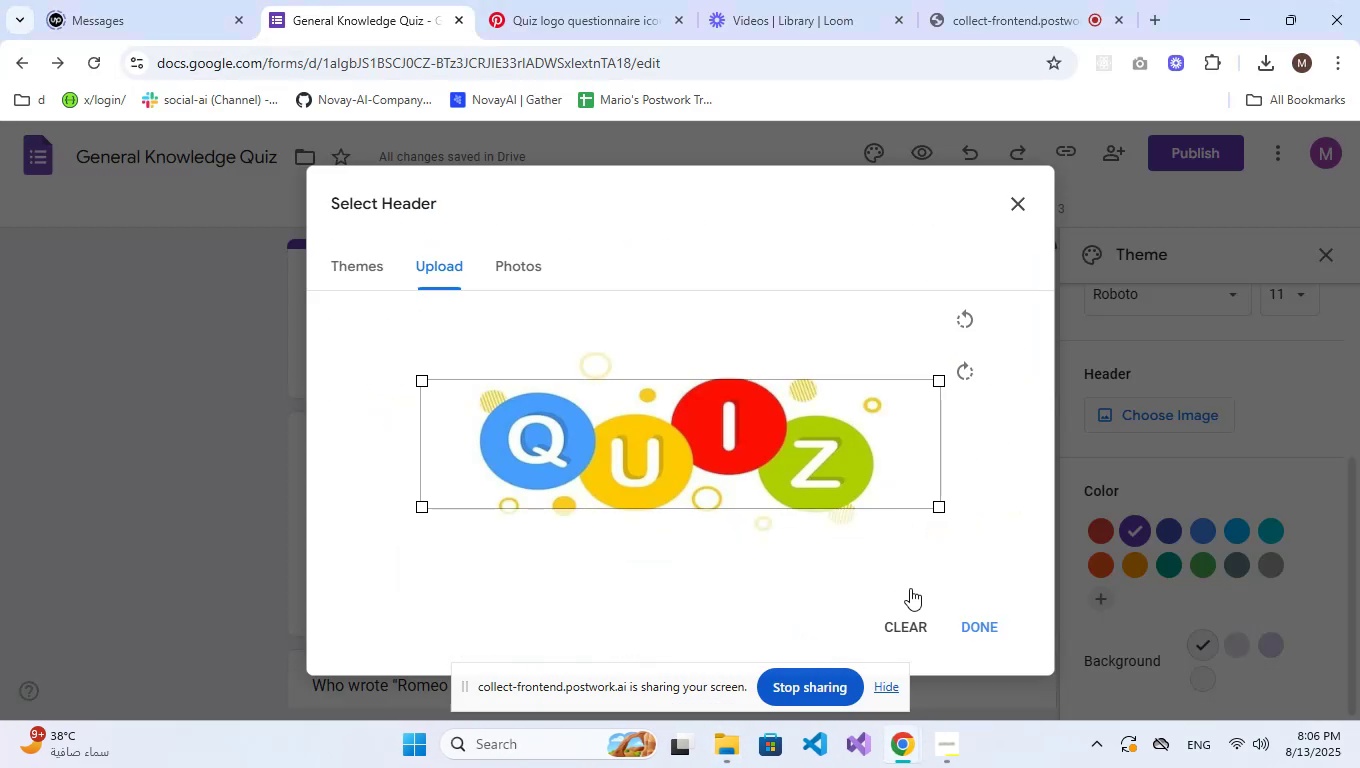 
left_click([917, 614])
 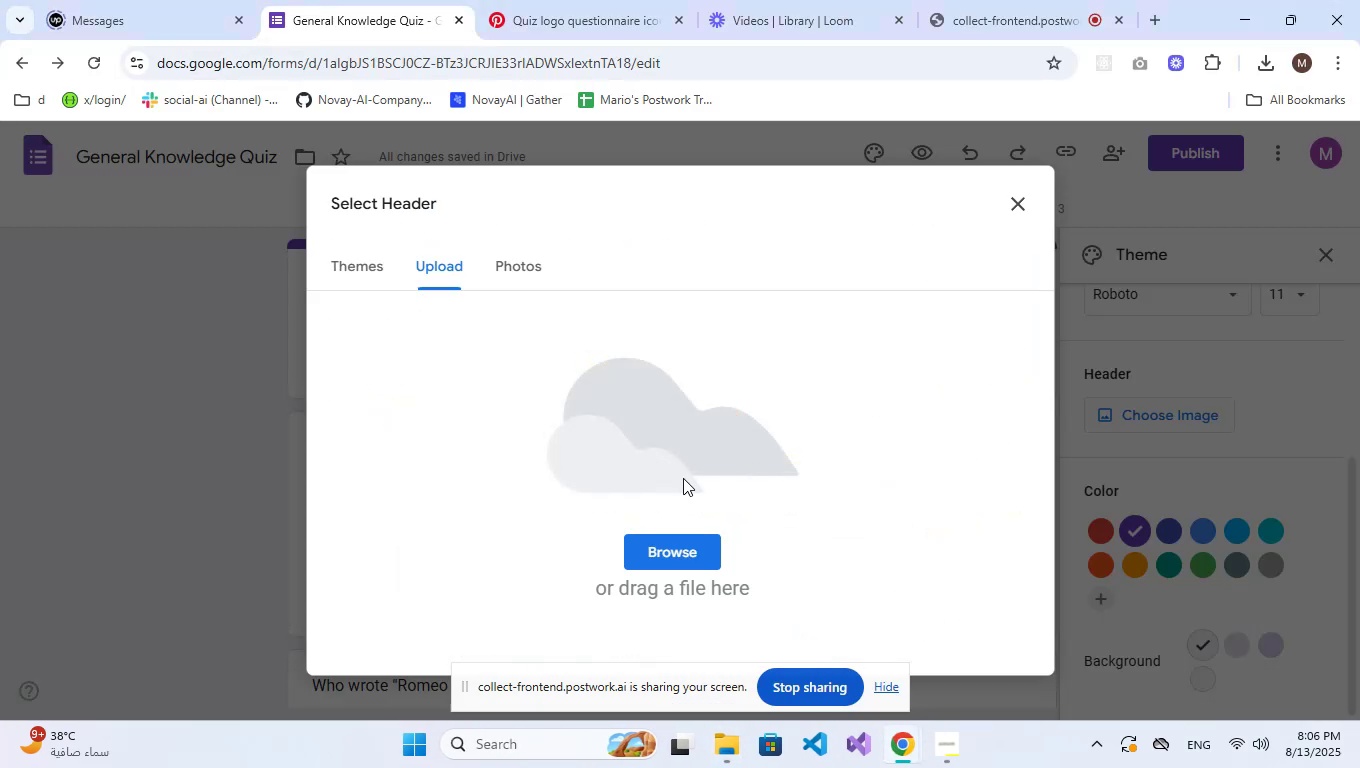 
left_click([672, 530])
 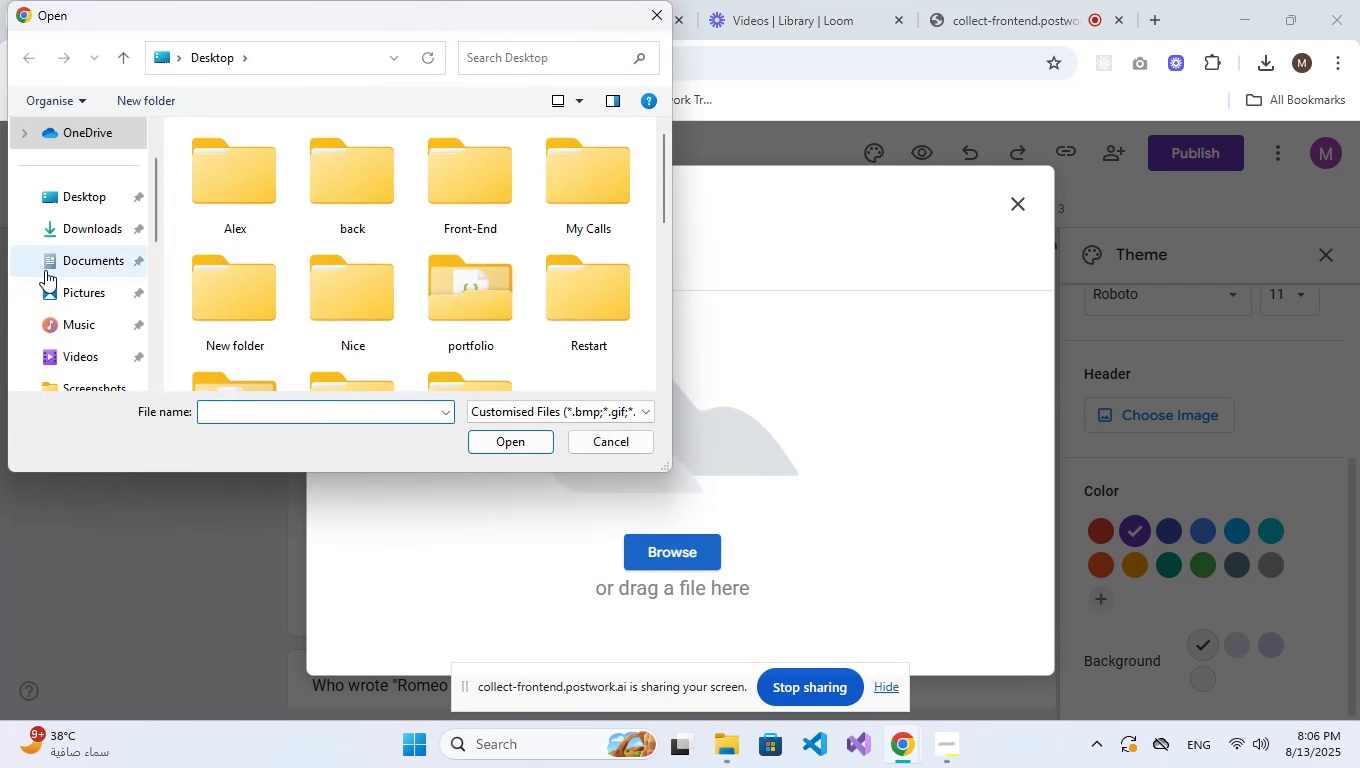 
left_click([73, 181])
 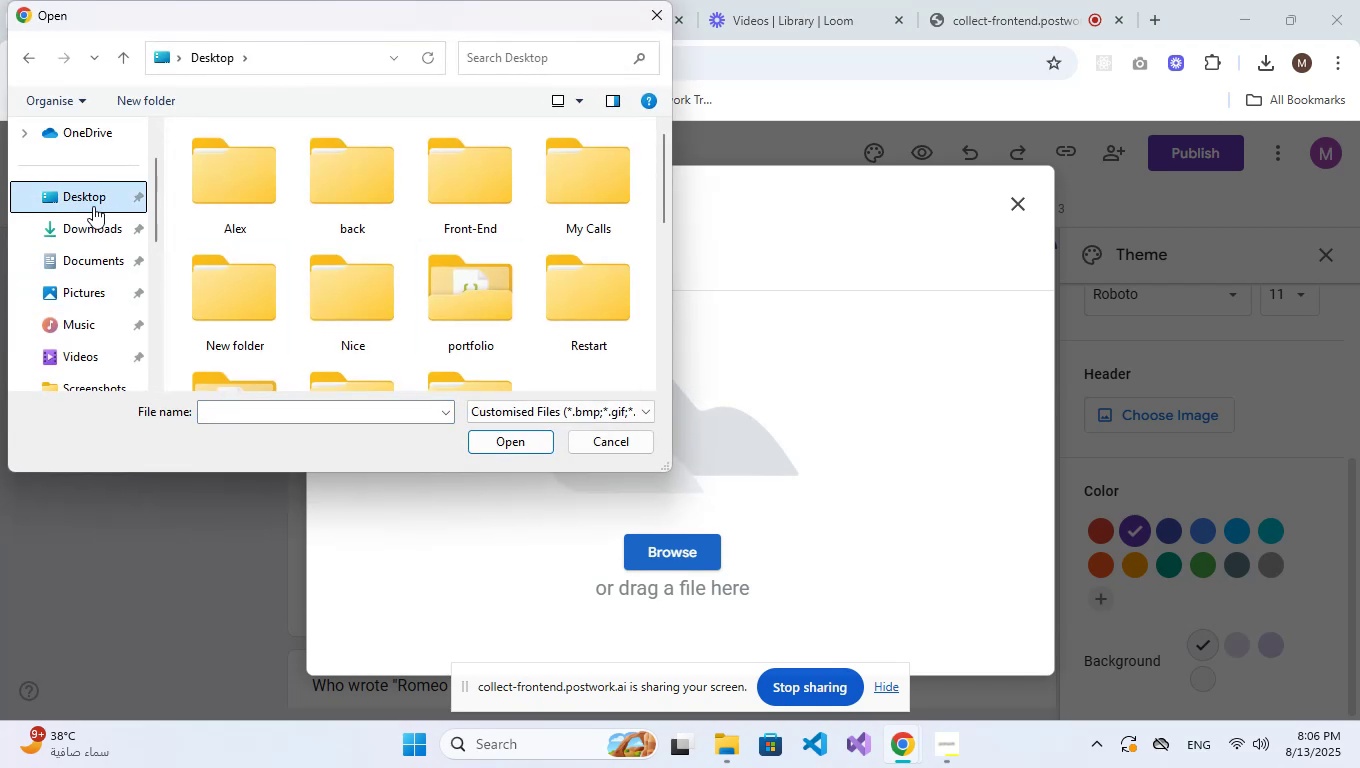 
left_click([85, 203])
 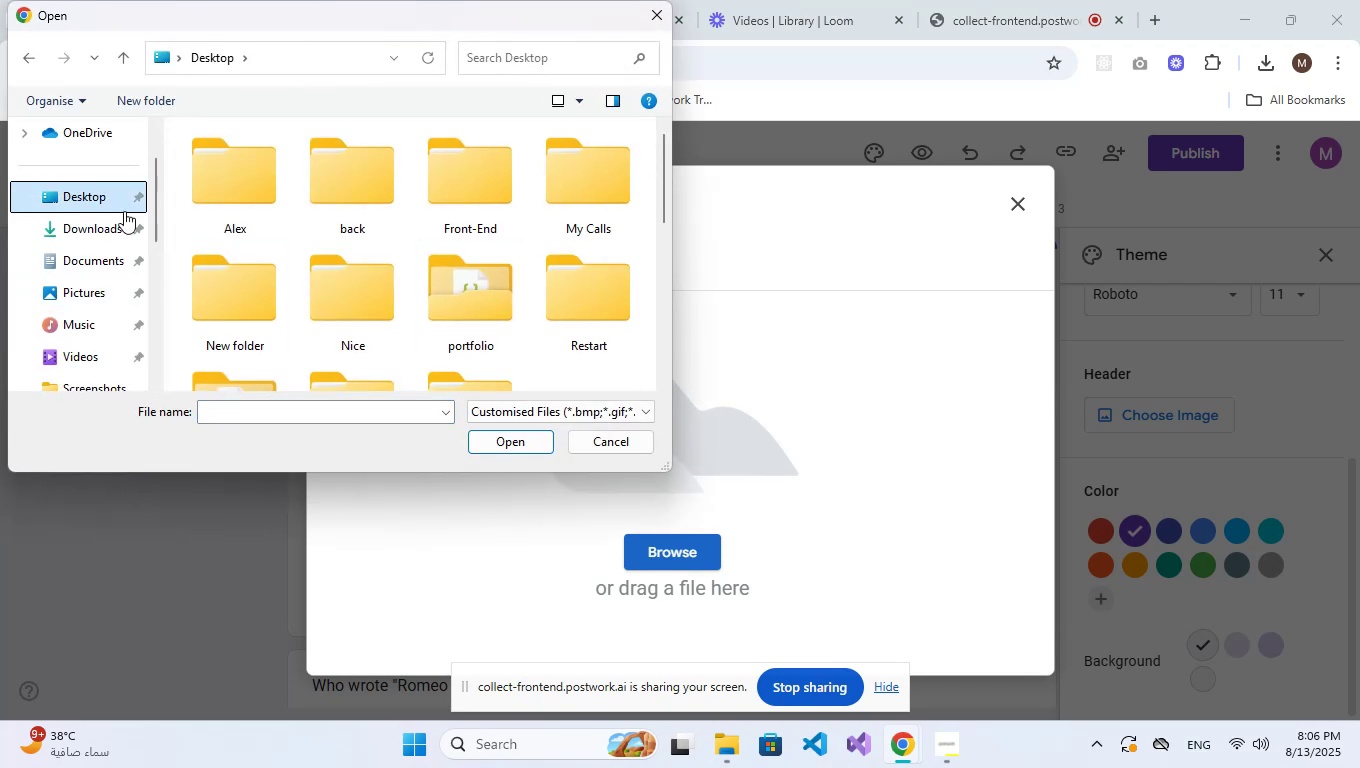 
scroll: coordinate [360, 301], scroll_direction: down, amount: 4.0
 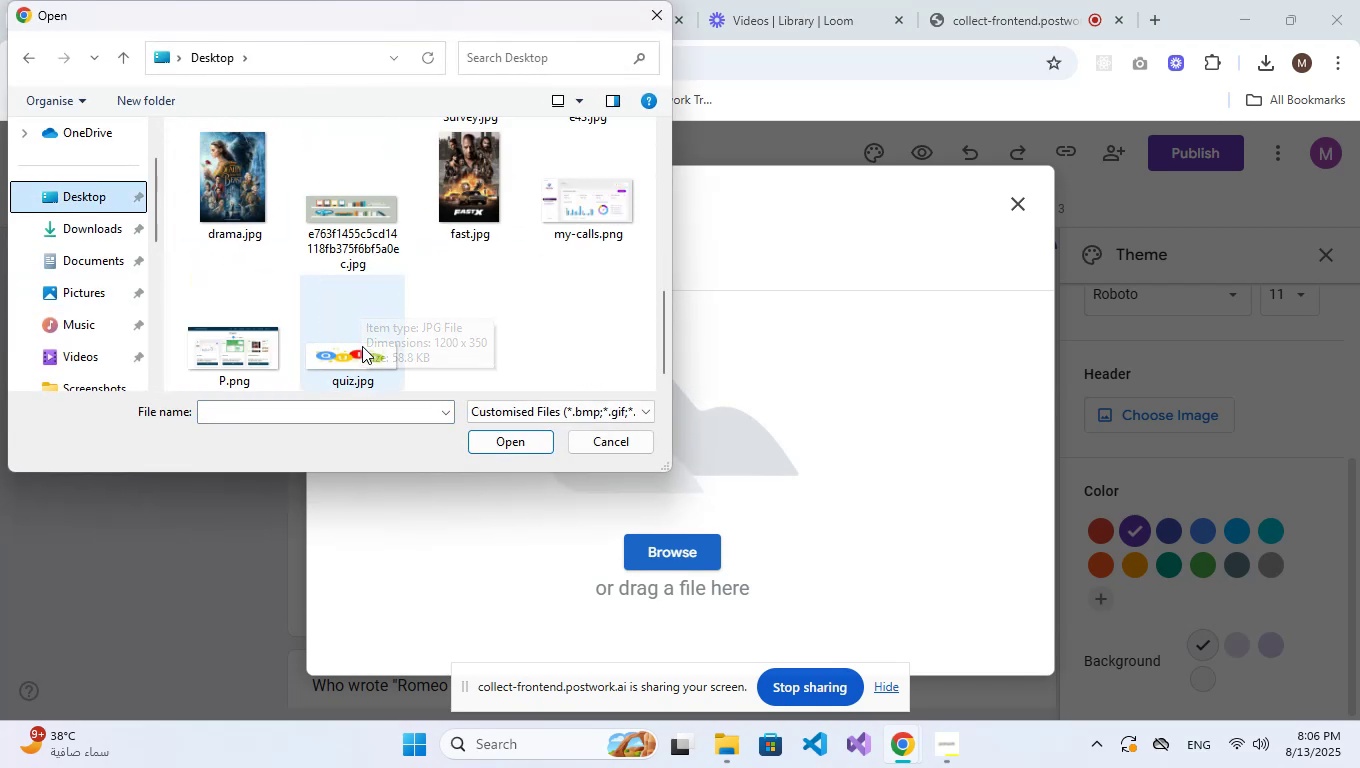 
left_click([361, 349])
 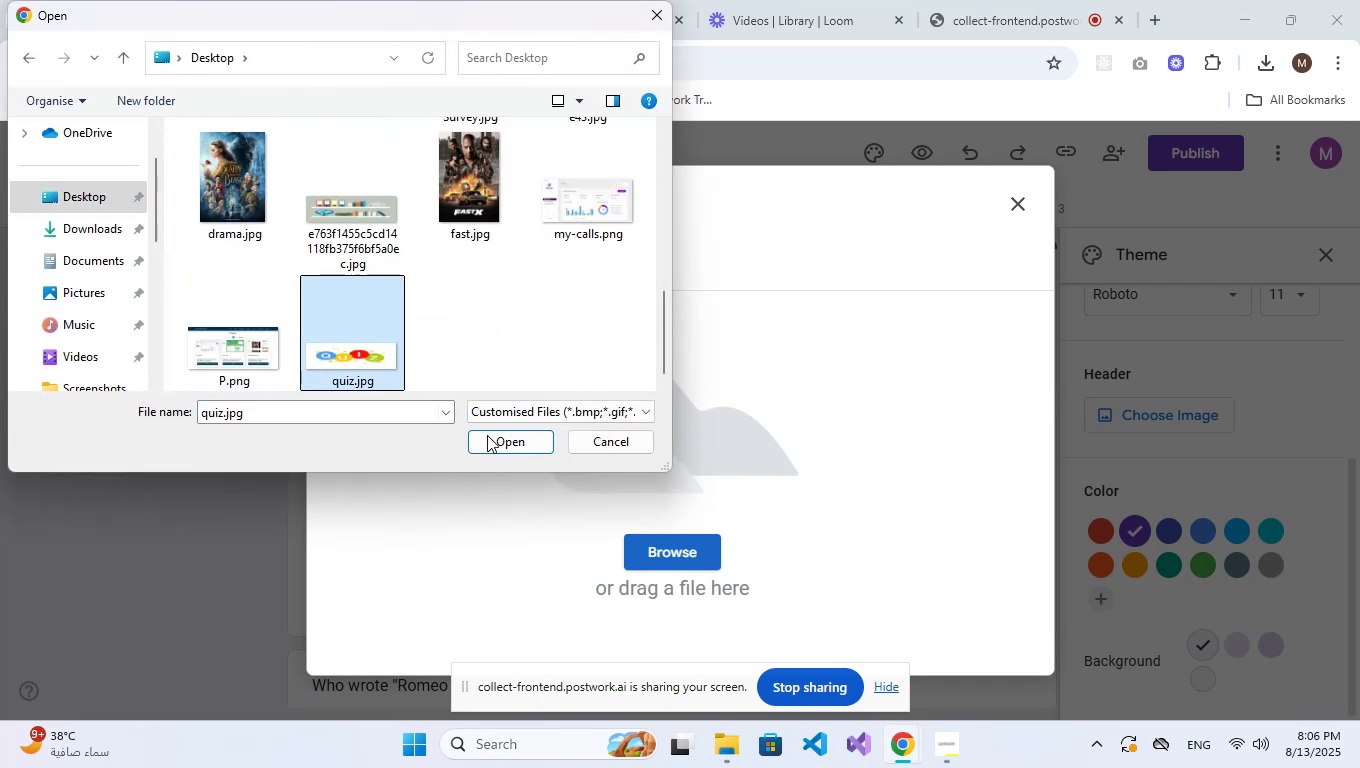 
left_click([498, 437])
 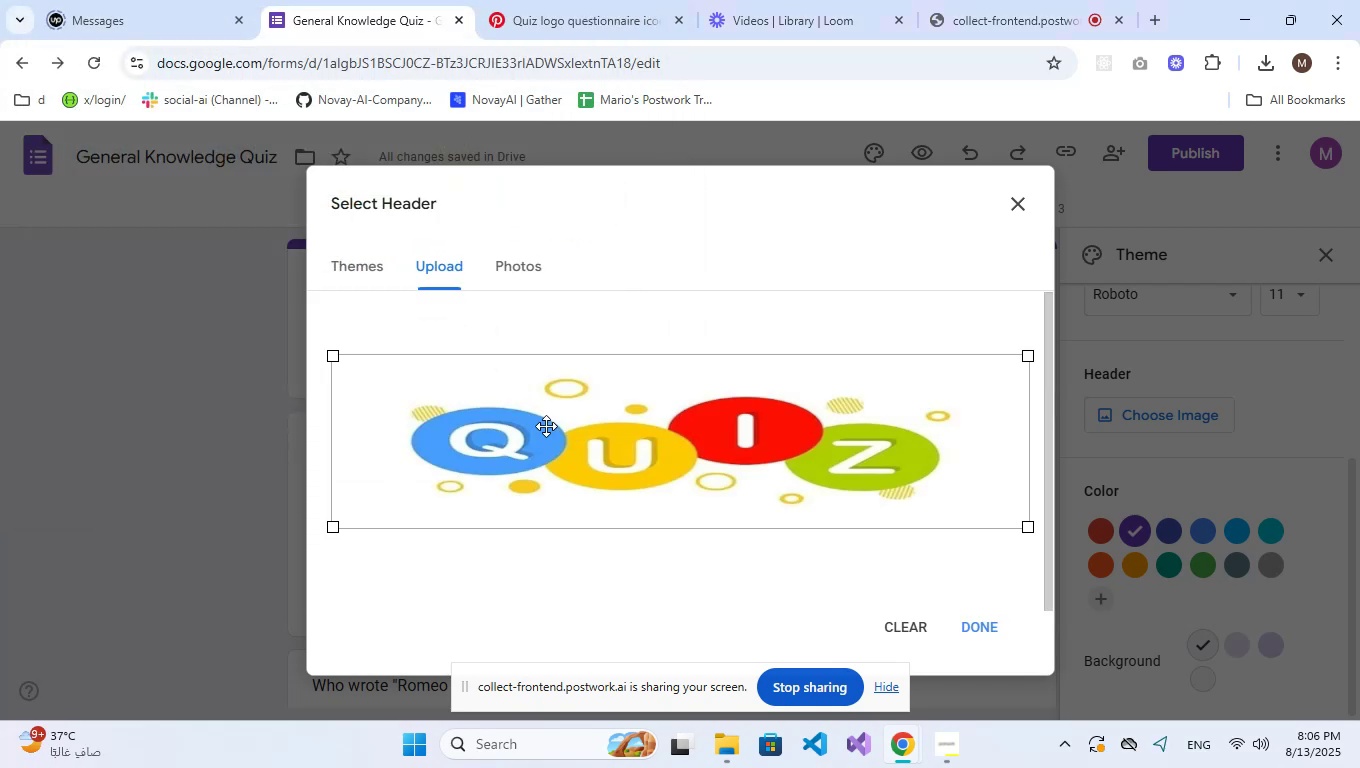 
wait(7.1)
 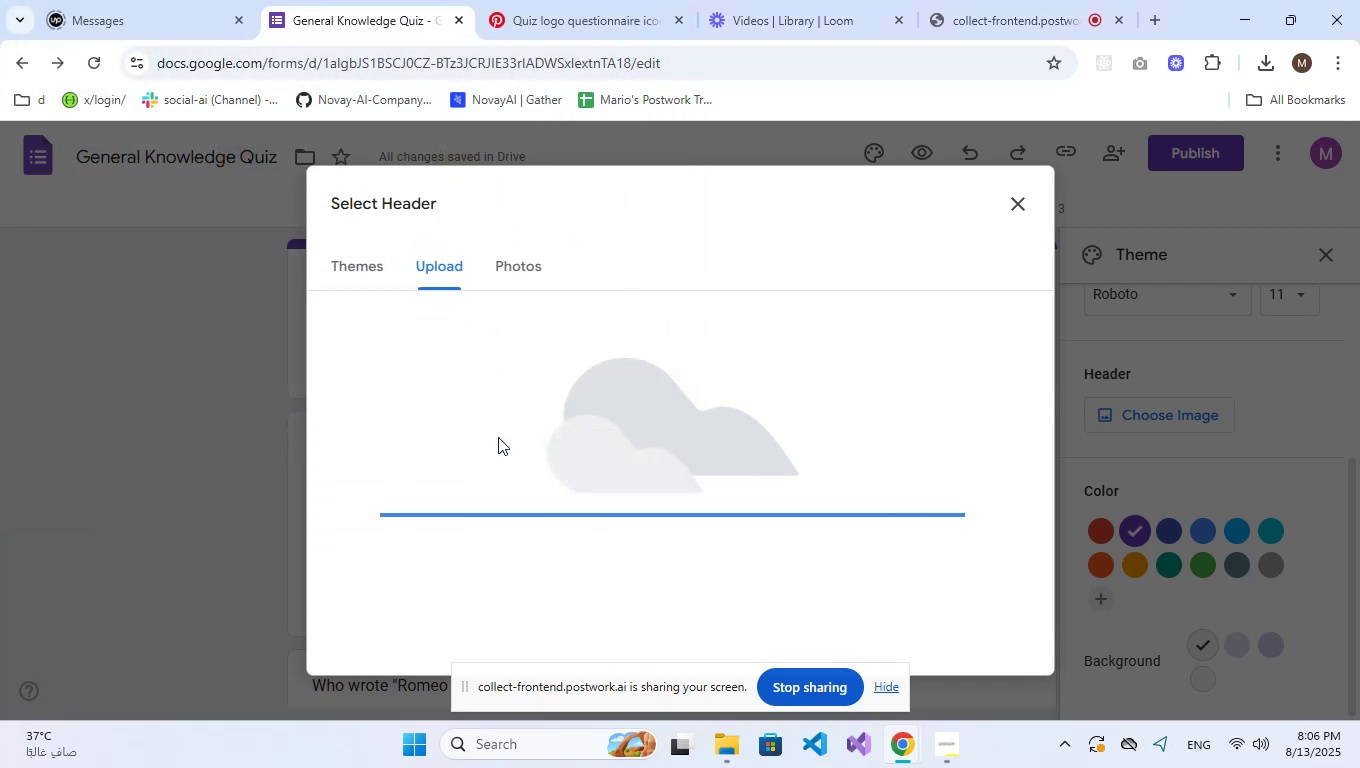 
left_click([980, 627])
 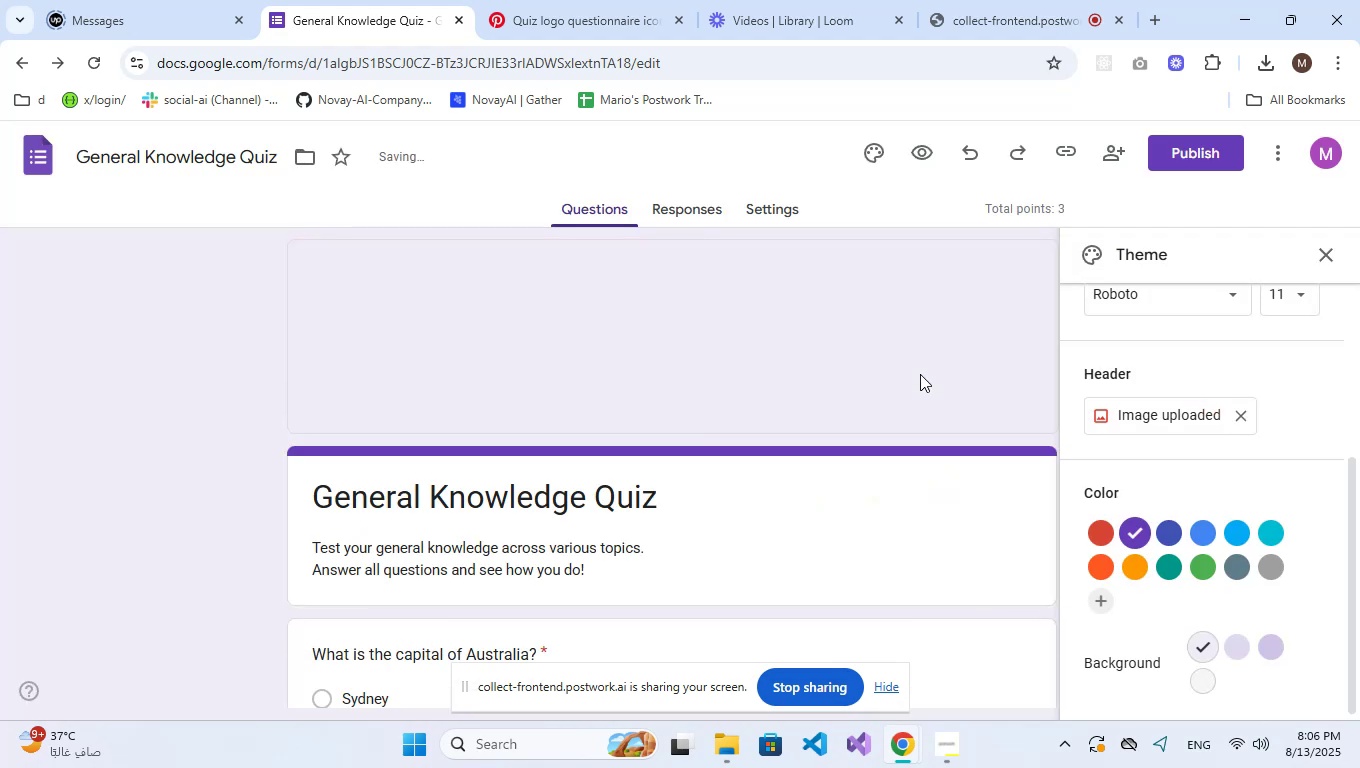 
wait(9.5)
 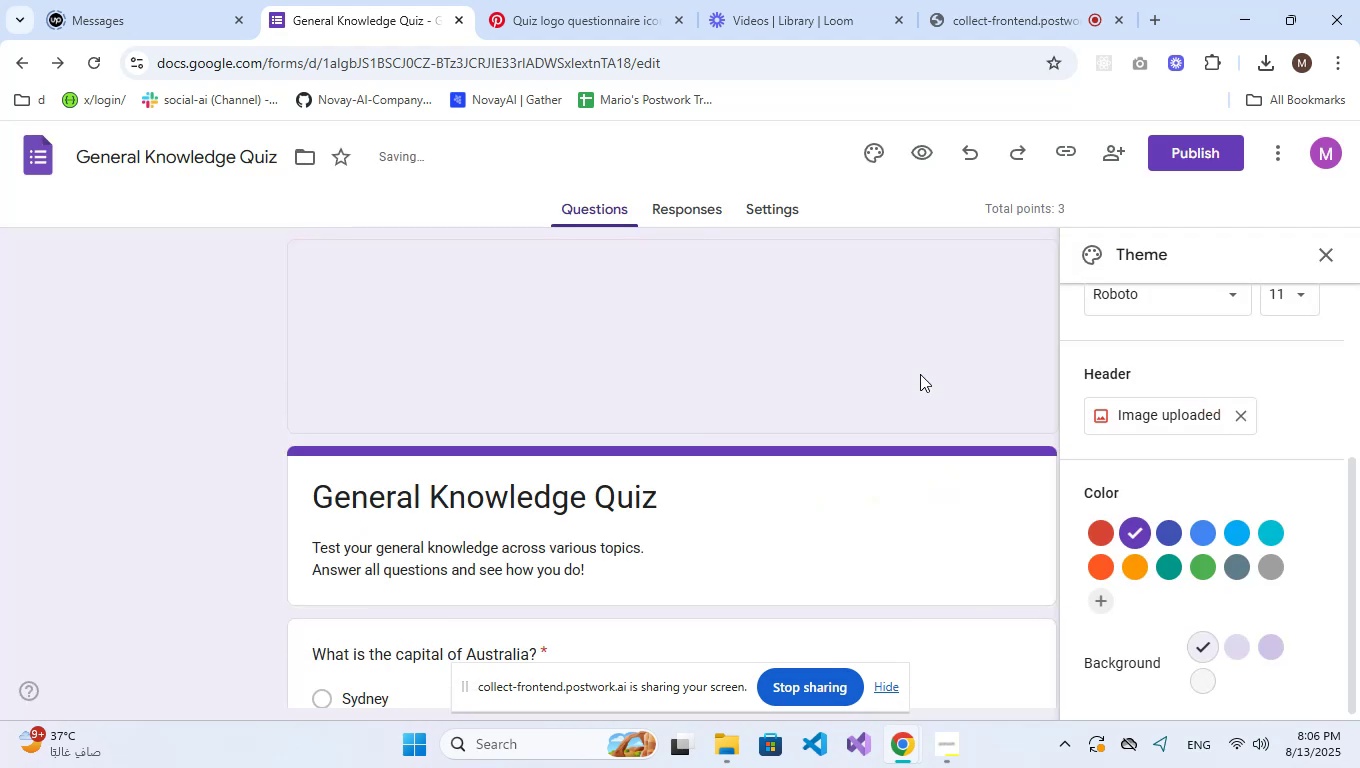 
left_click([1323, 256])
 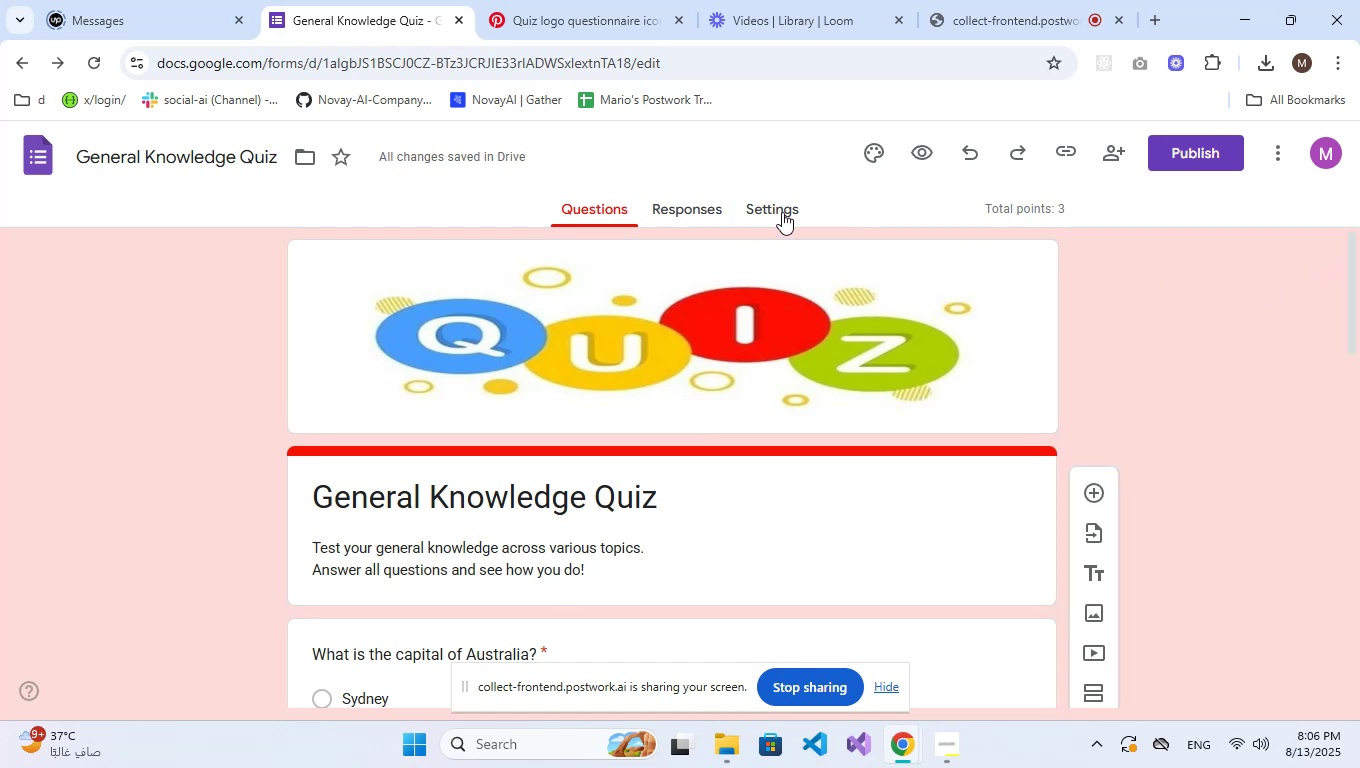 
left_click([1215, 161])
 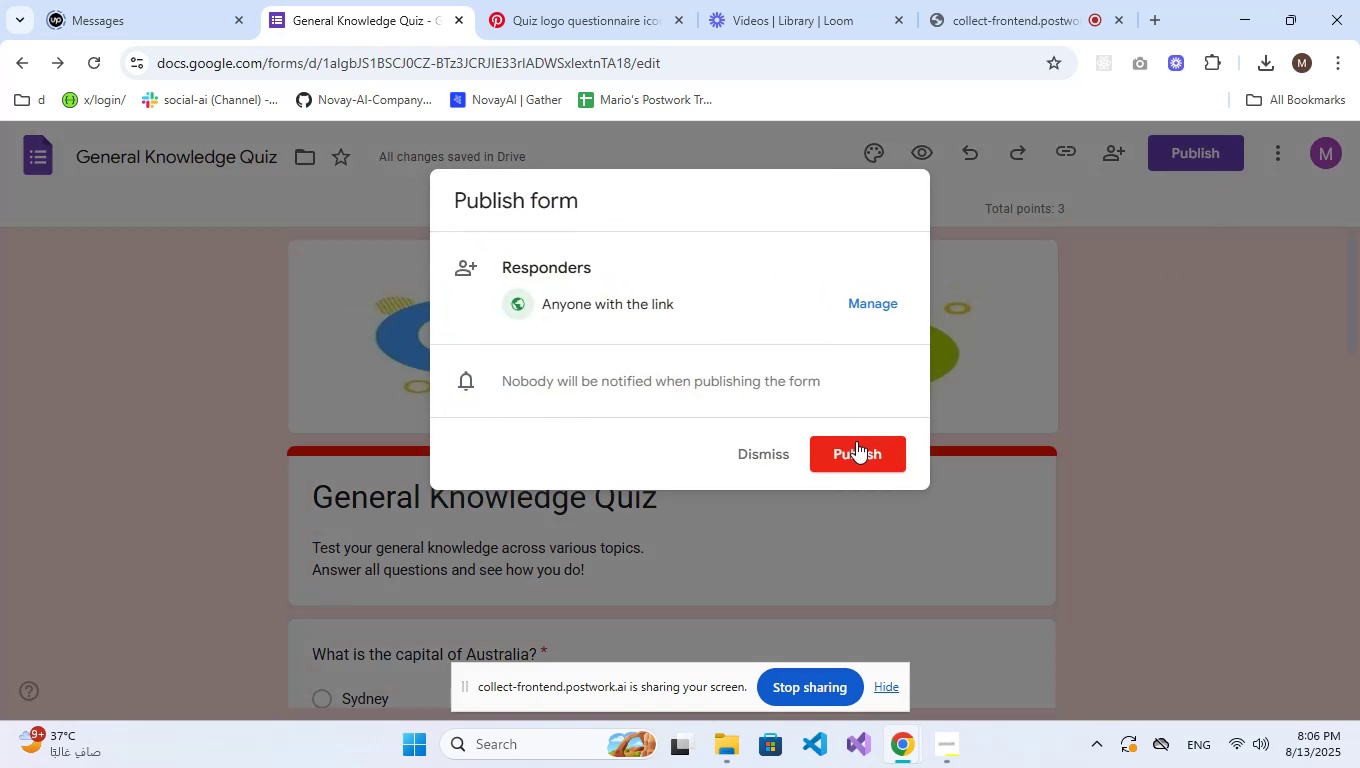 
left_click([859, 458])
 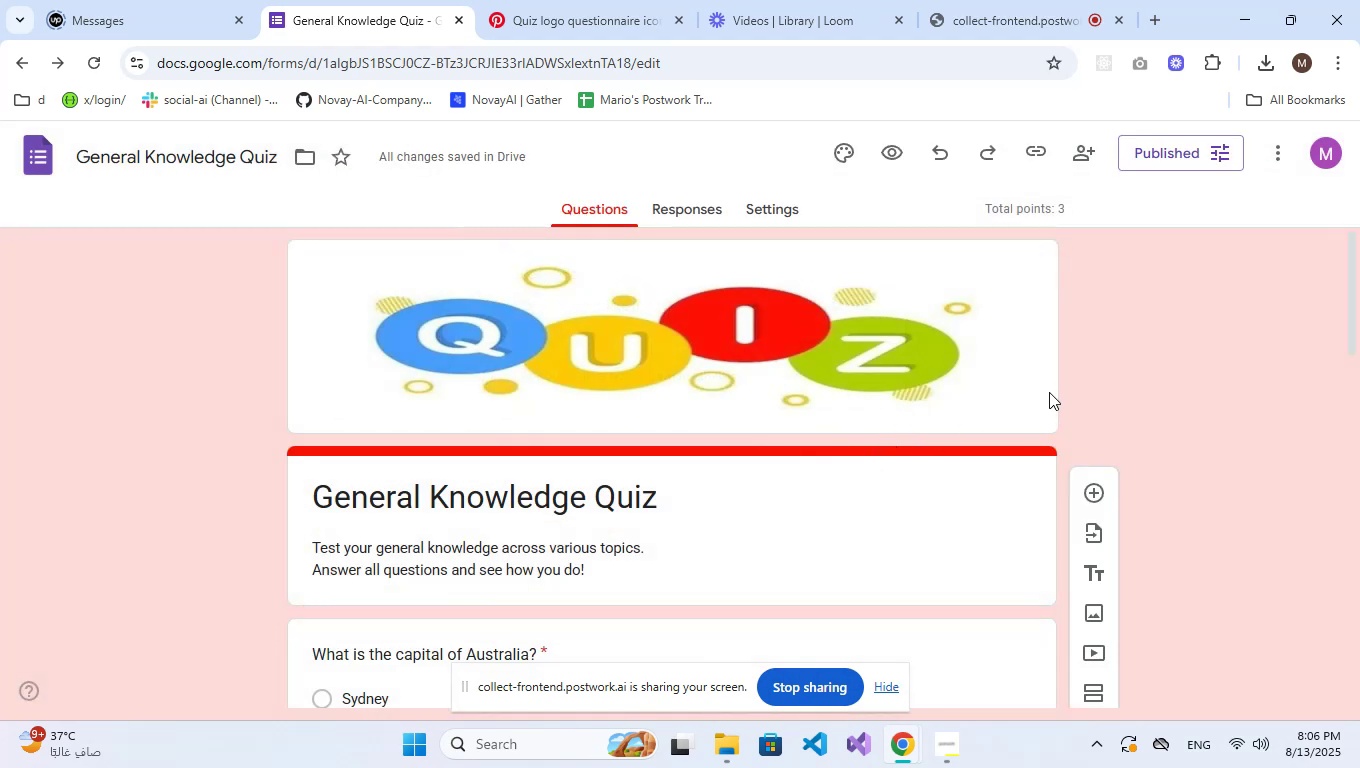 
left_click([1162, 148])
 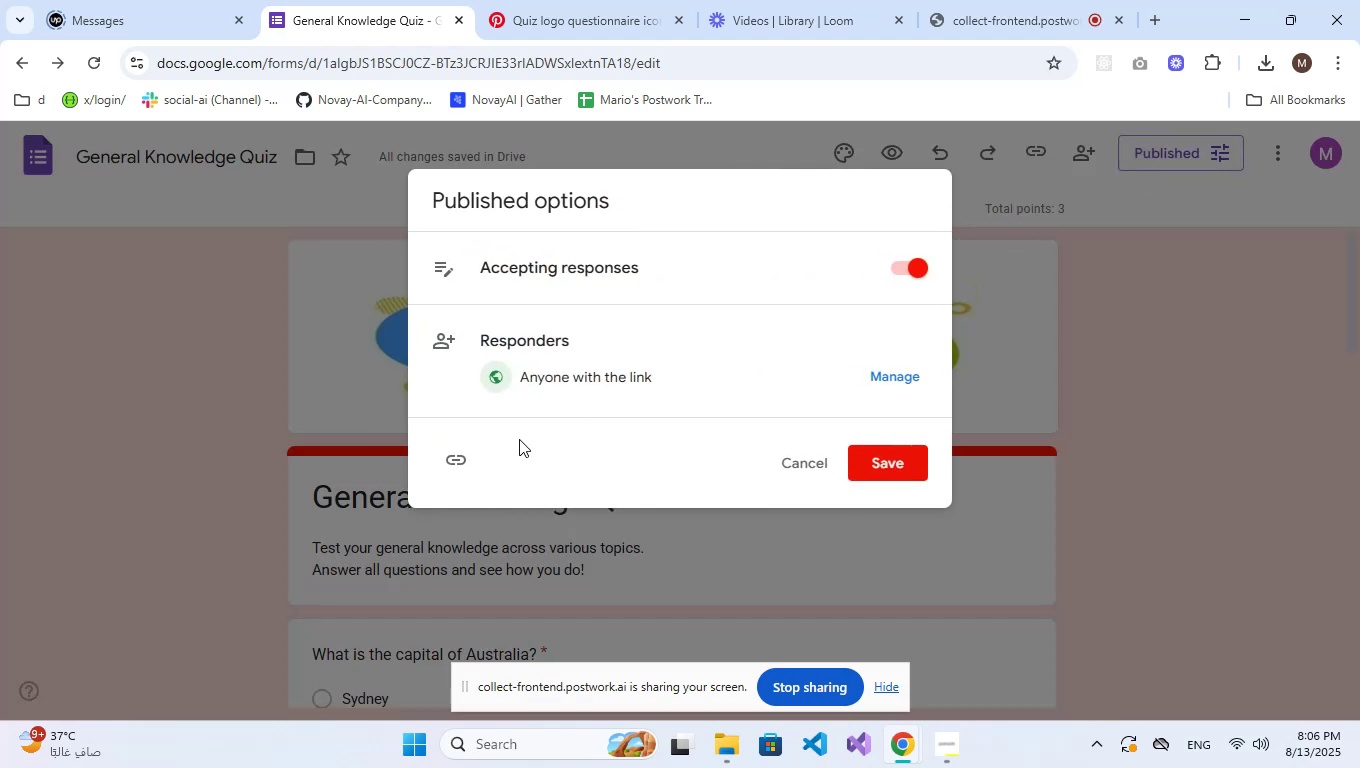 
left_click([442, 466])
 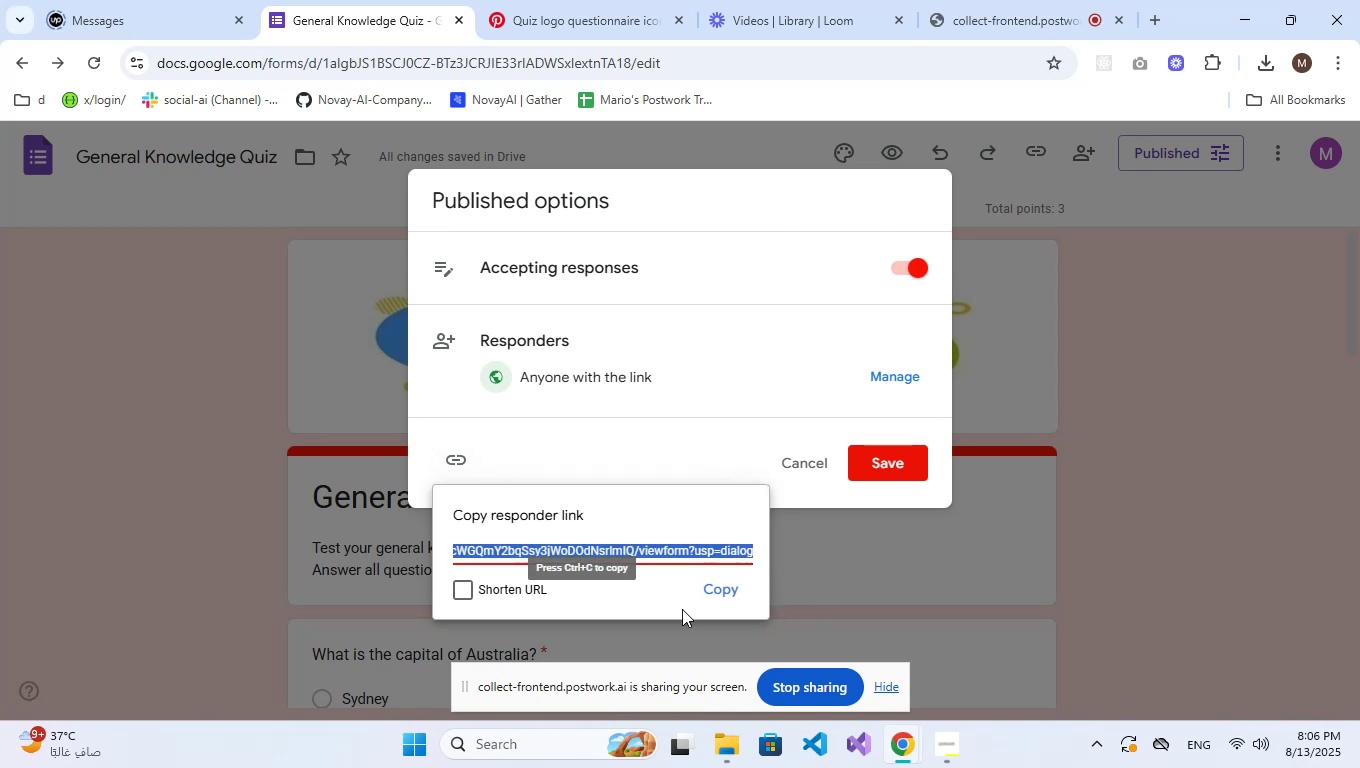 
left_click([706, 588])
 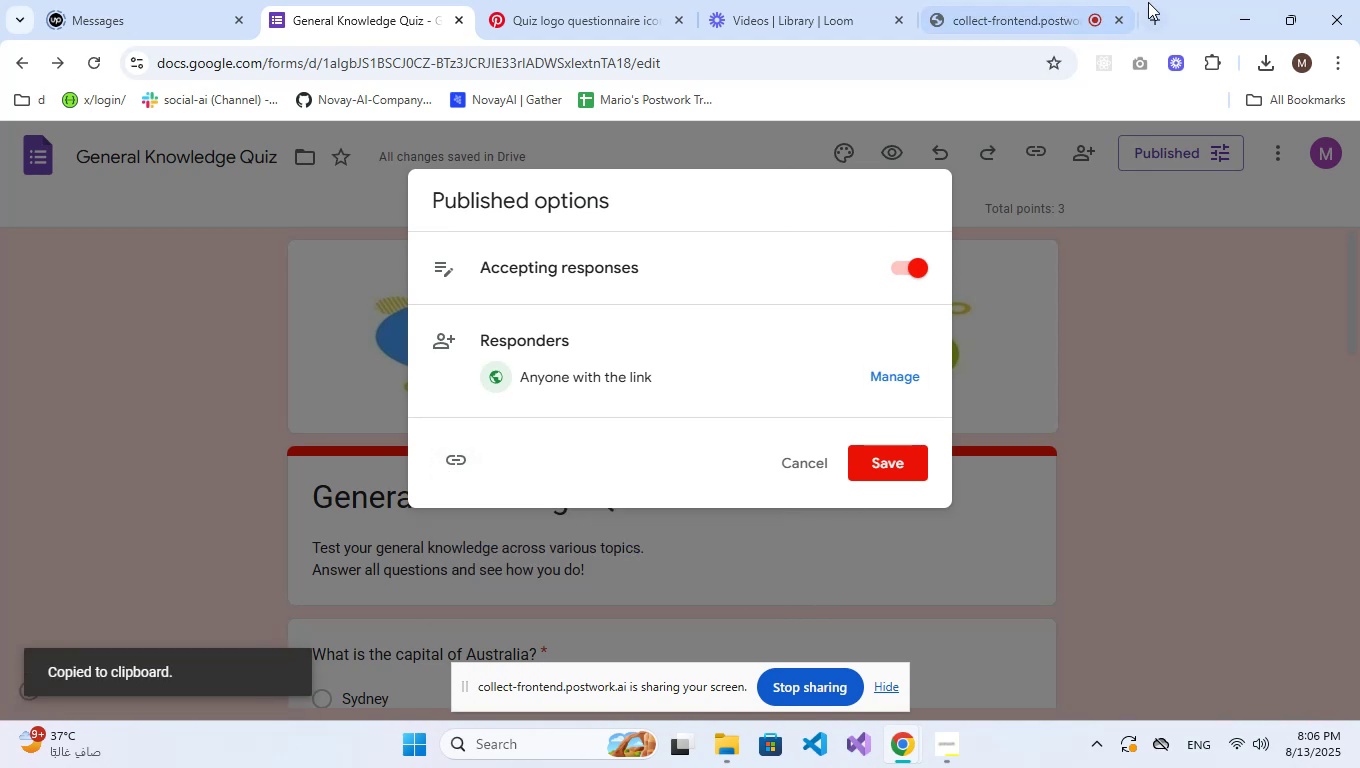 
left_click([1153, 17])
 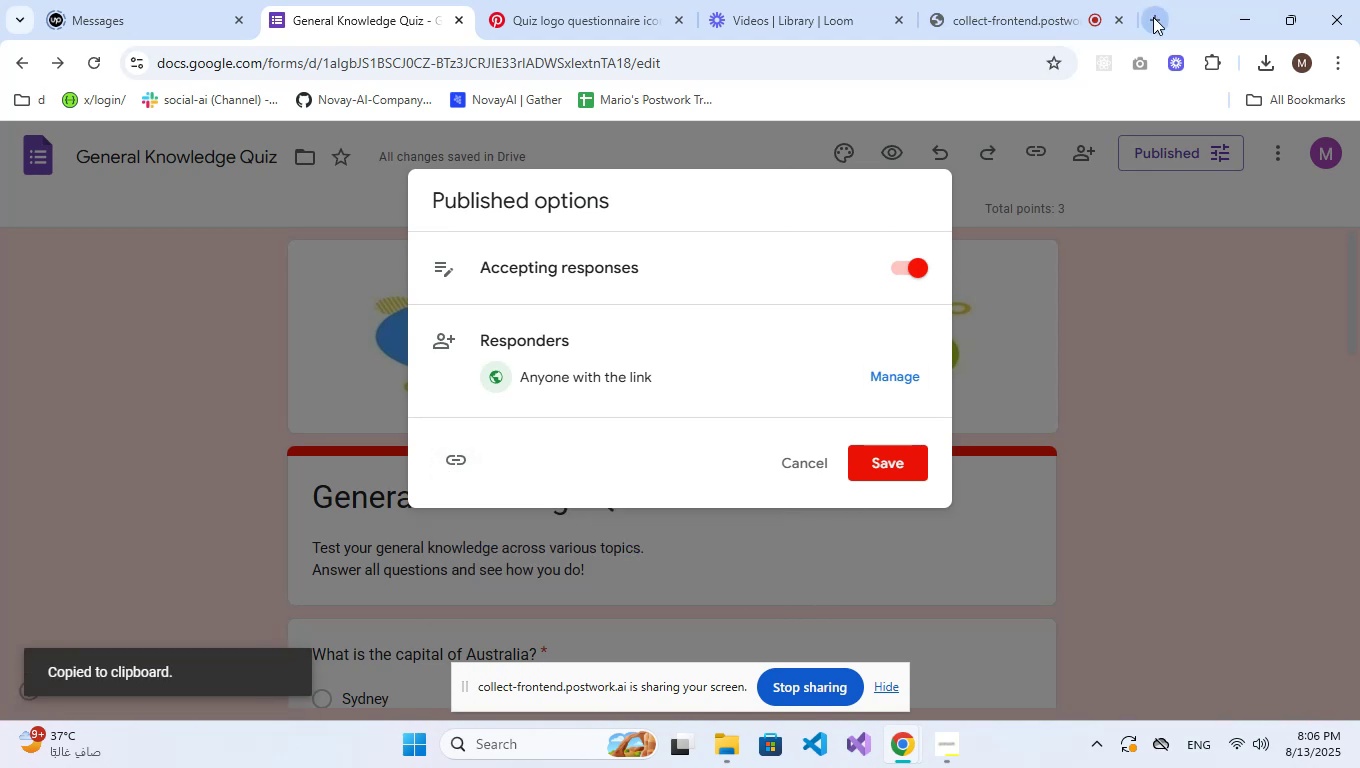 
key(Control+V)
 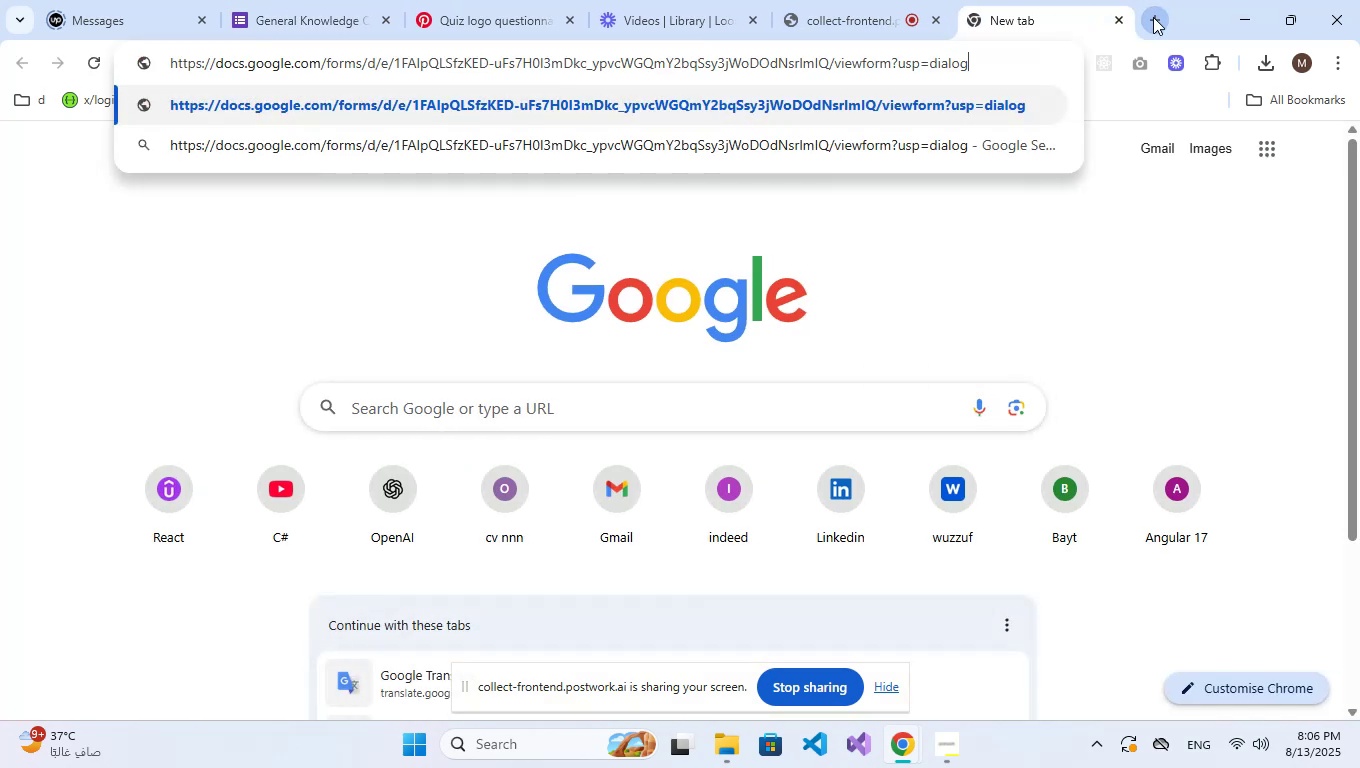 
key(NumpadEnter)
 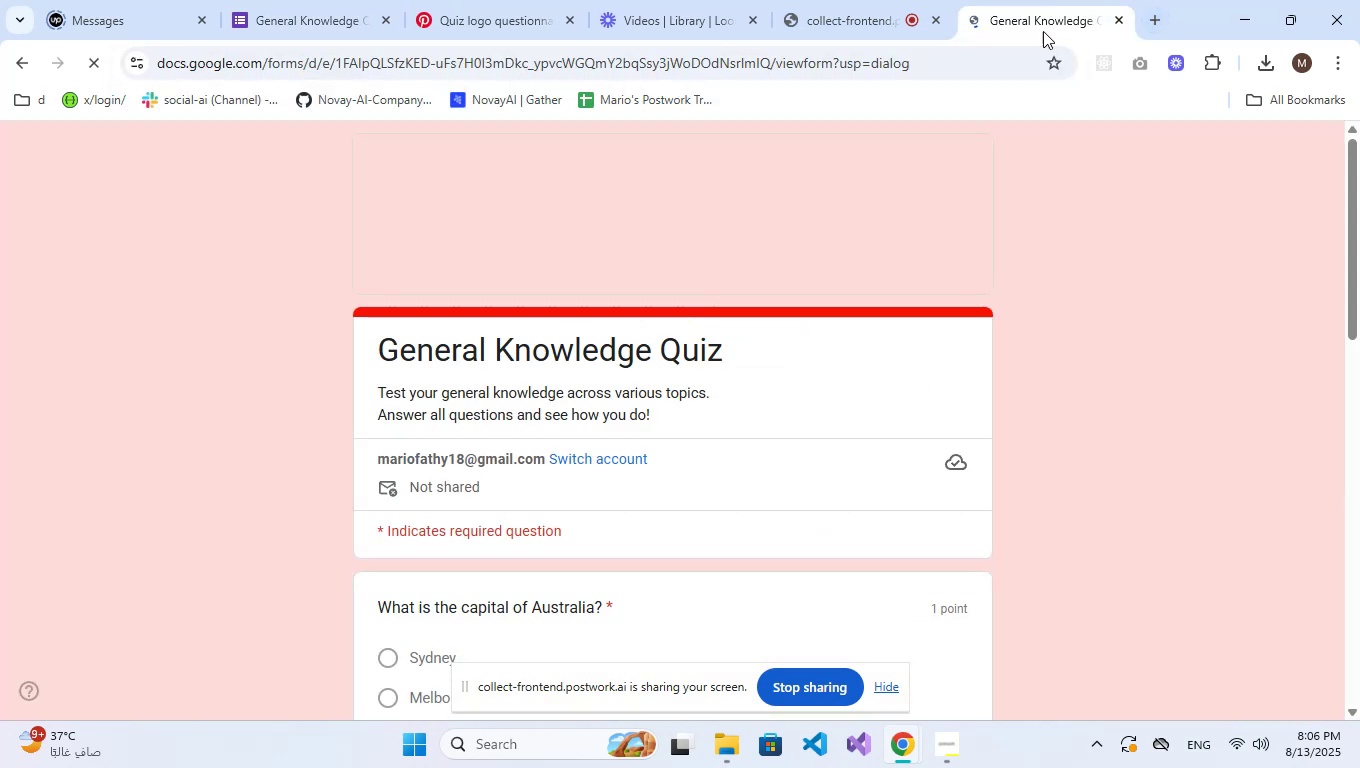 
scroll: coordinate [704, 342], scroll_direction: down, amount: 9.0
 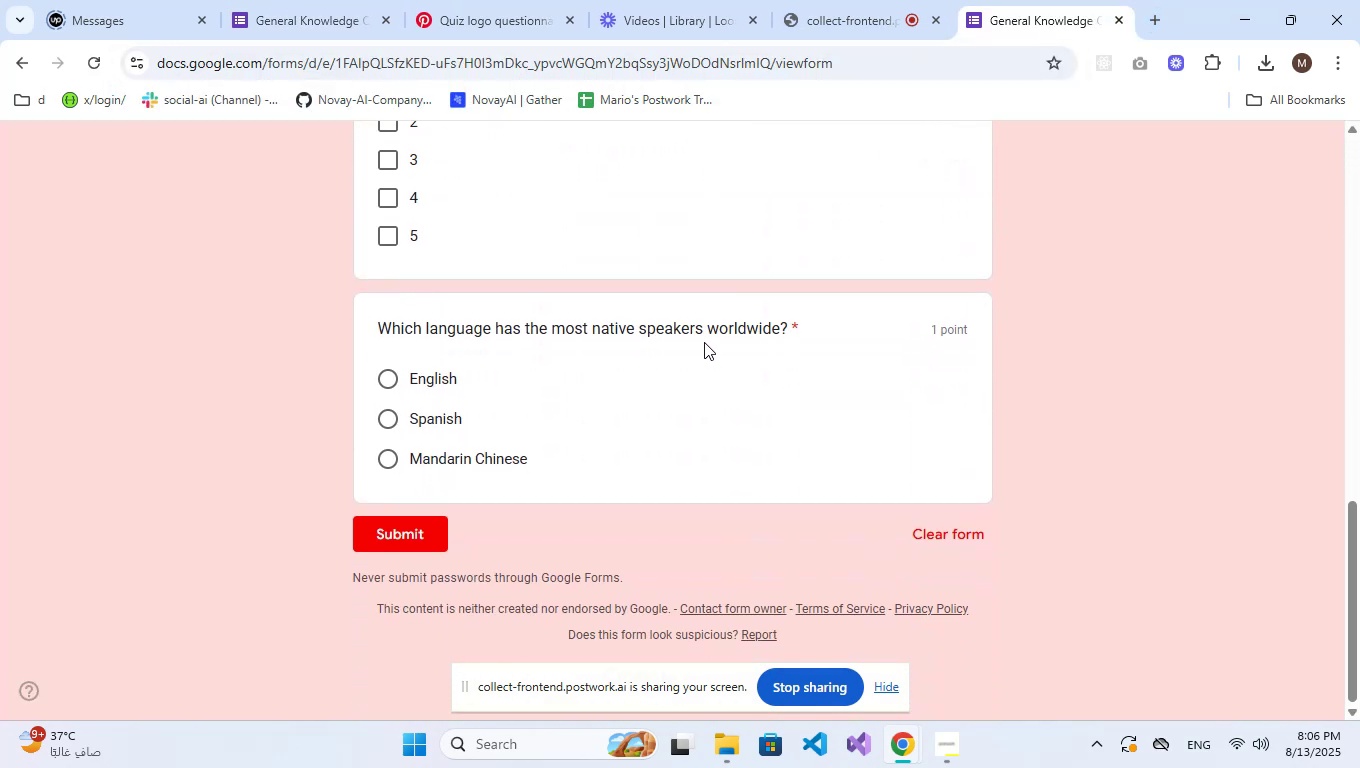 
scroll: coordinate [704, 342], scroll_direction: up, amount: 3.0
 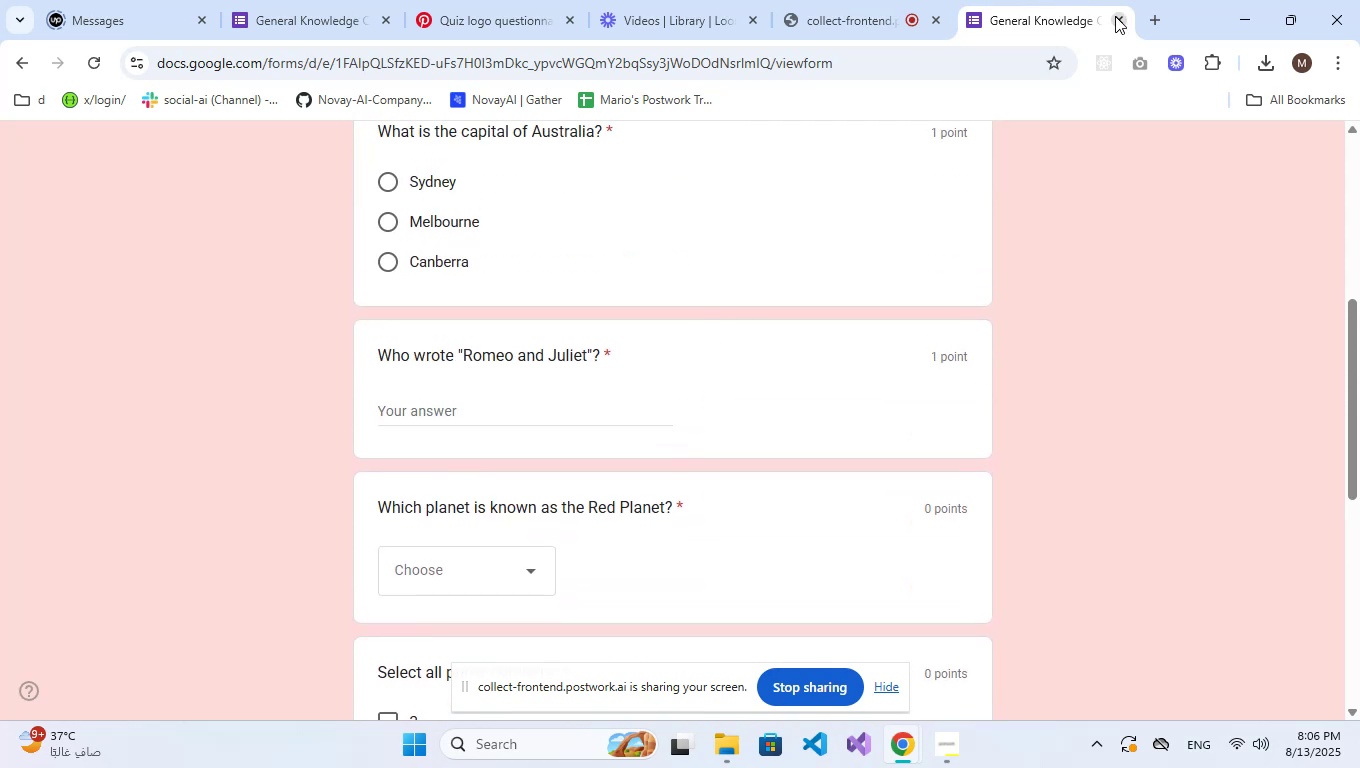 
left_click([1115, 16])
 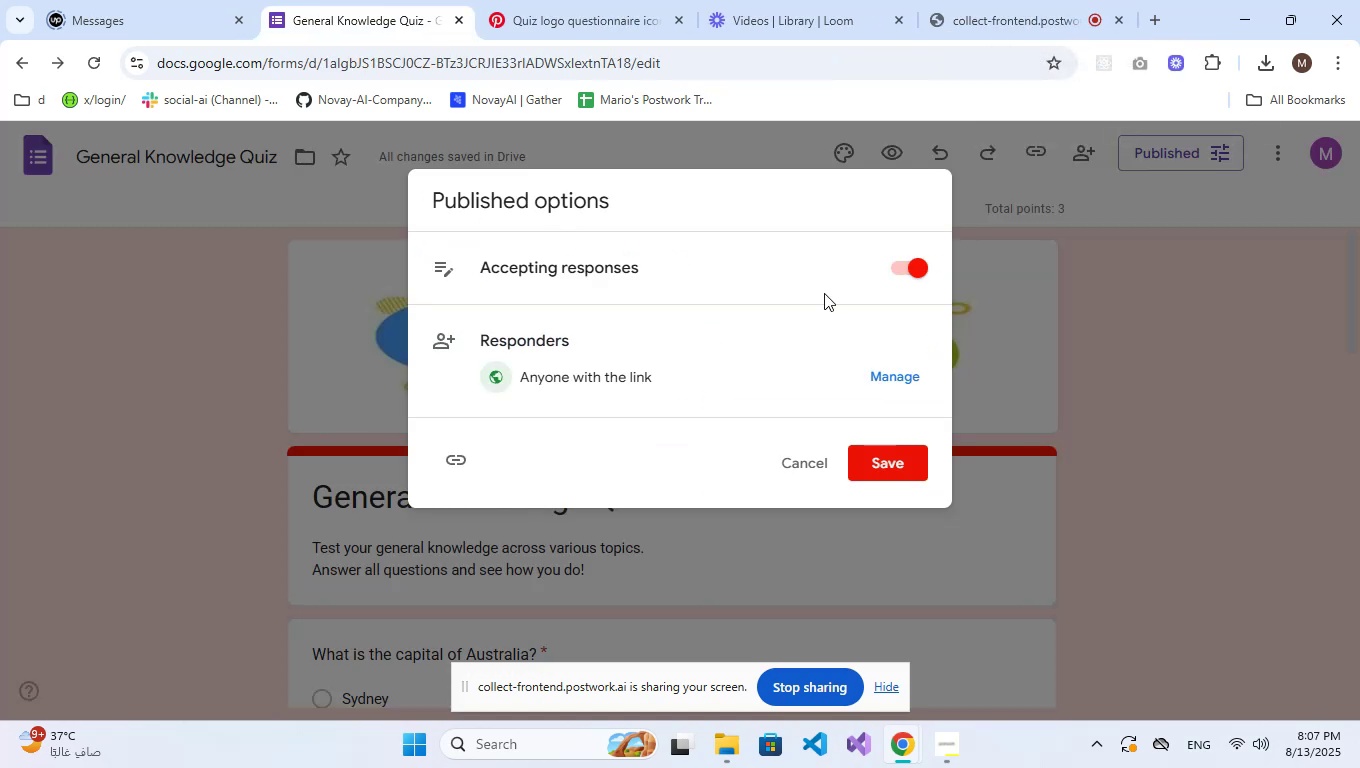 
left_click_drag(start_coordinate=[1119, 336], to_coordinate=[1111, 336])
 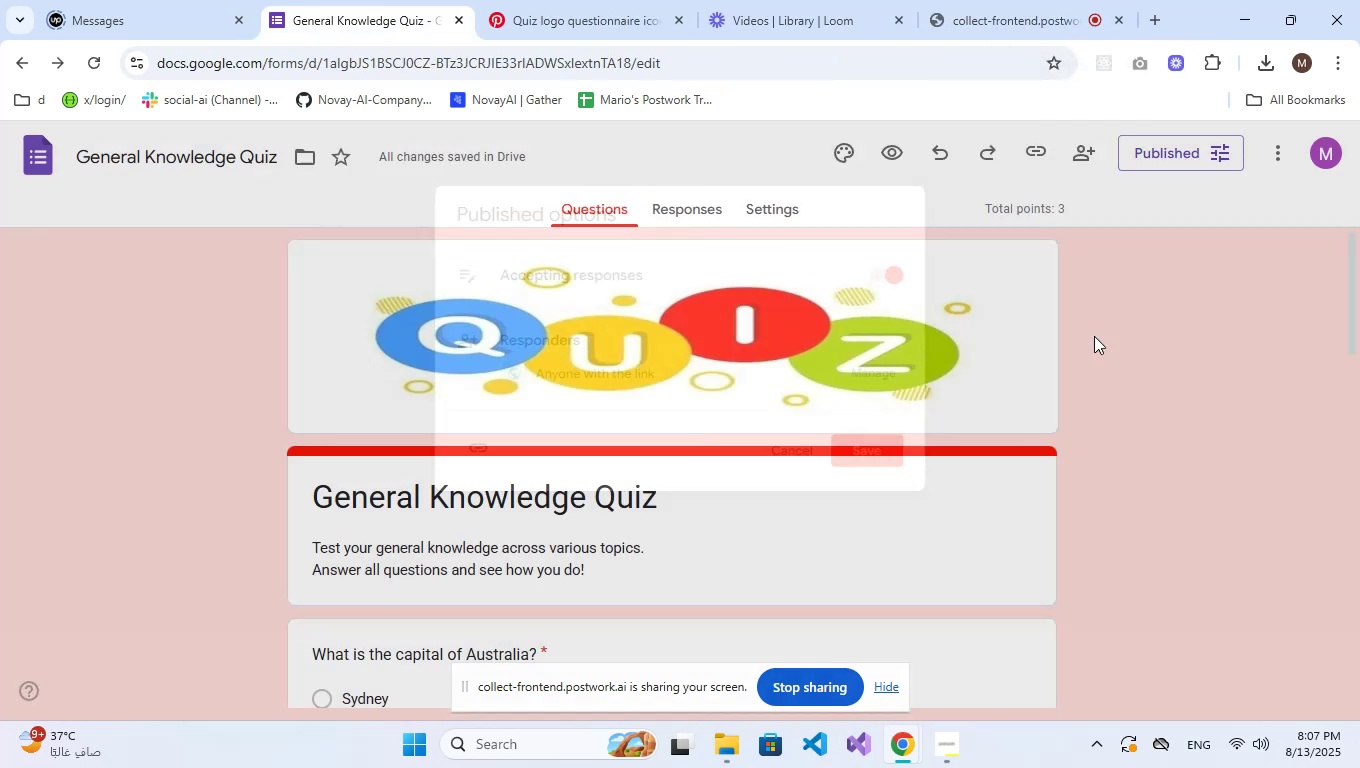 
scroll: coordinate [725, 344], scroll_direction: down, amount: 7.0
 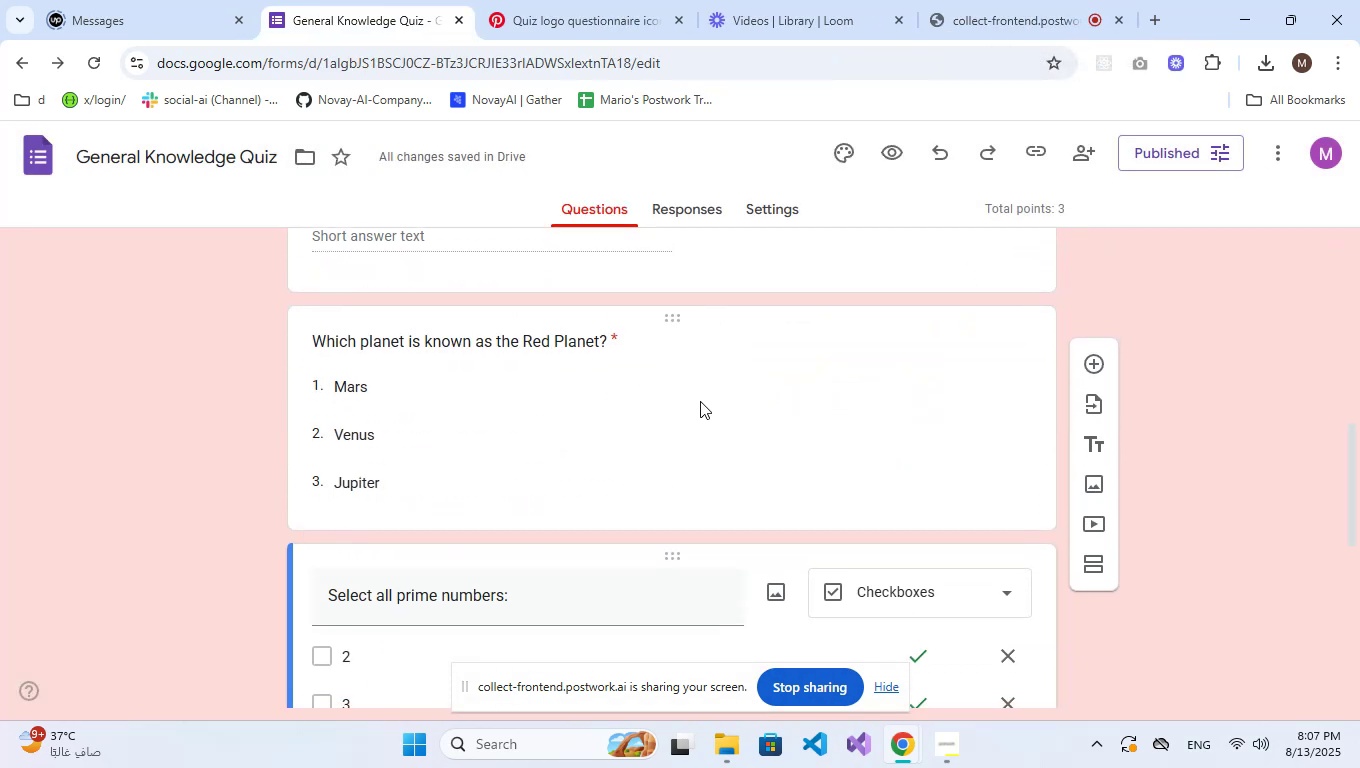 
left_click([706, 396])
 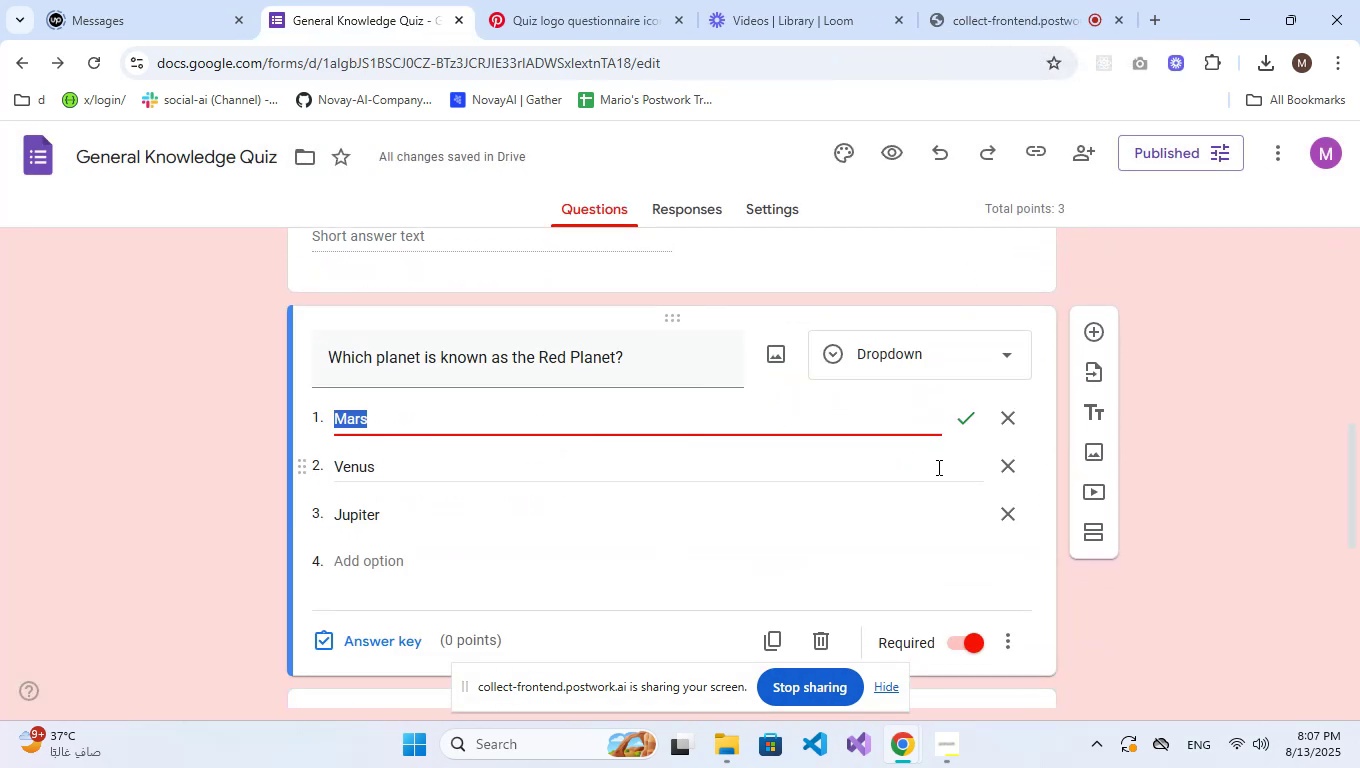 
scroll: coordinate [921, 521], scroll_direction: down, amount: 2.0
 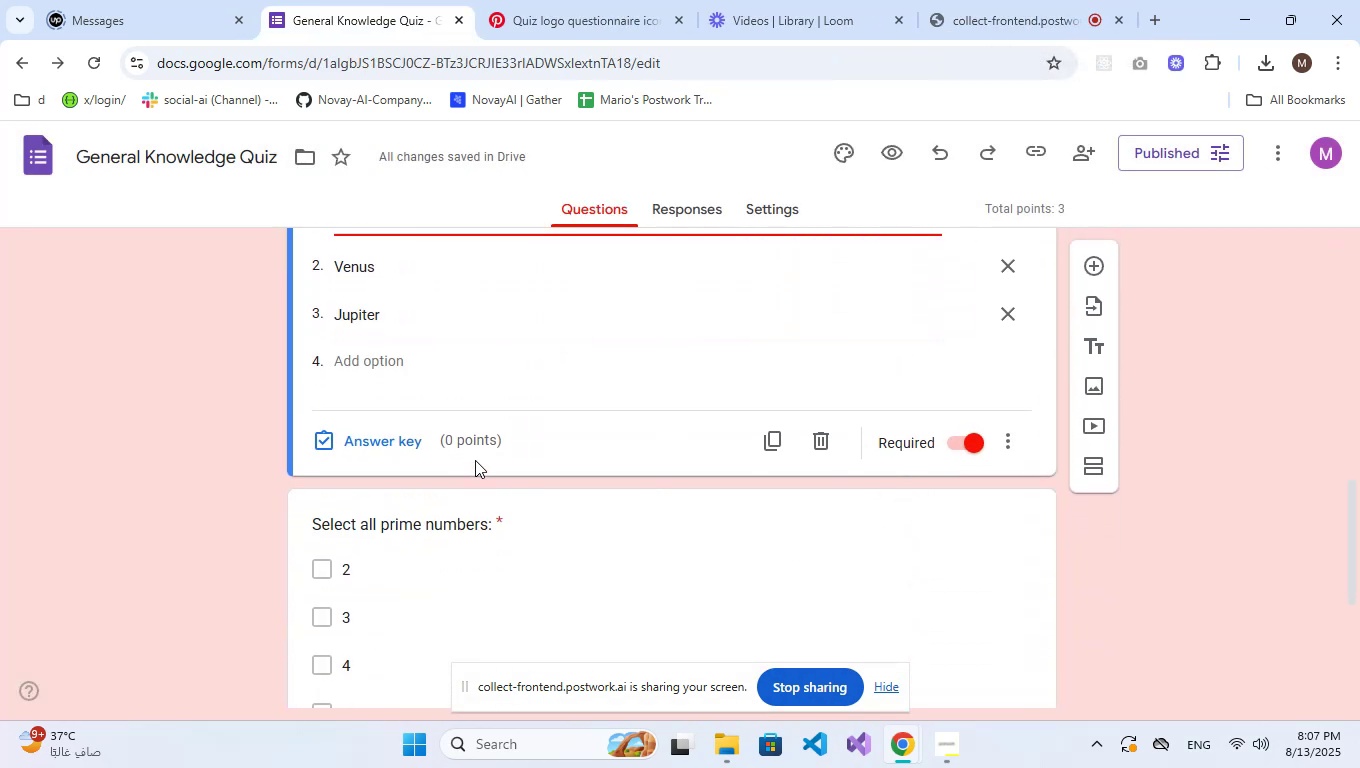 
left_click([475, 445])
 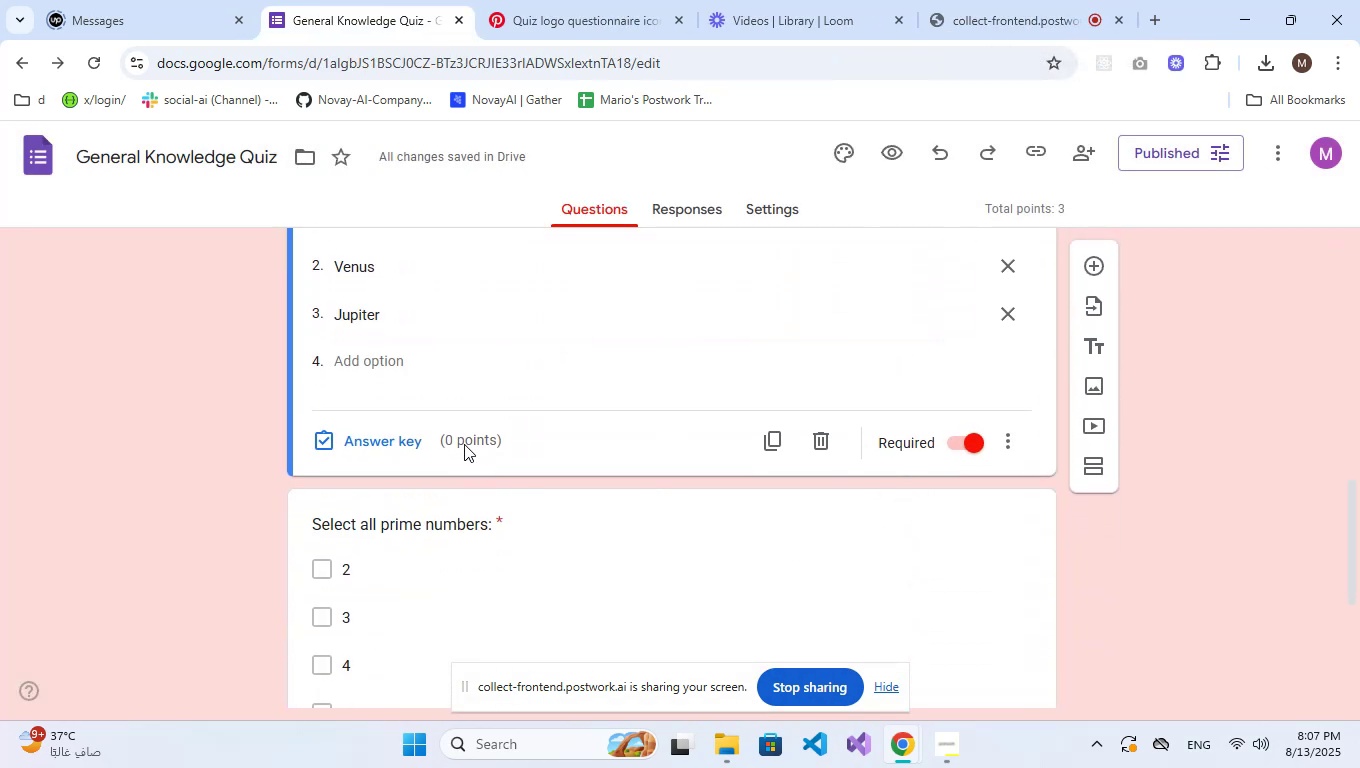 
left_click([434, 439])
 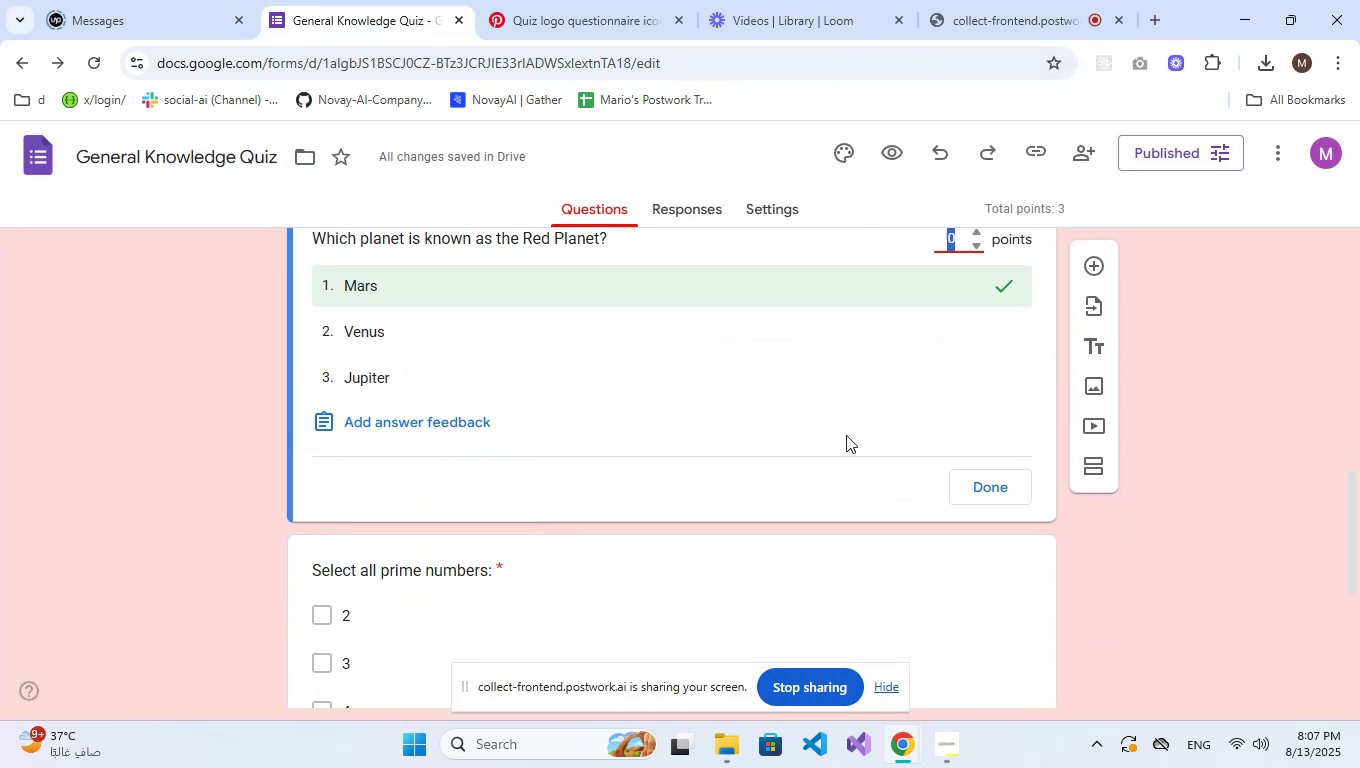 
scroll: coordinate [974, 343], scroll_direction: up, amount: 1.0
 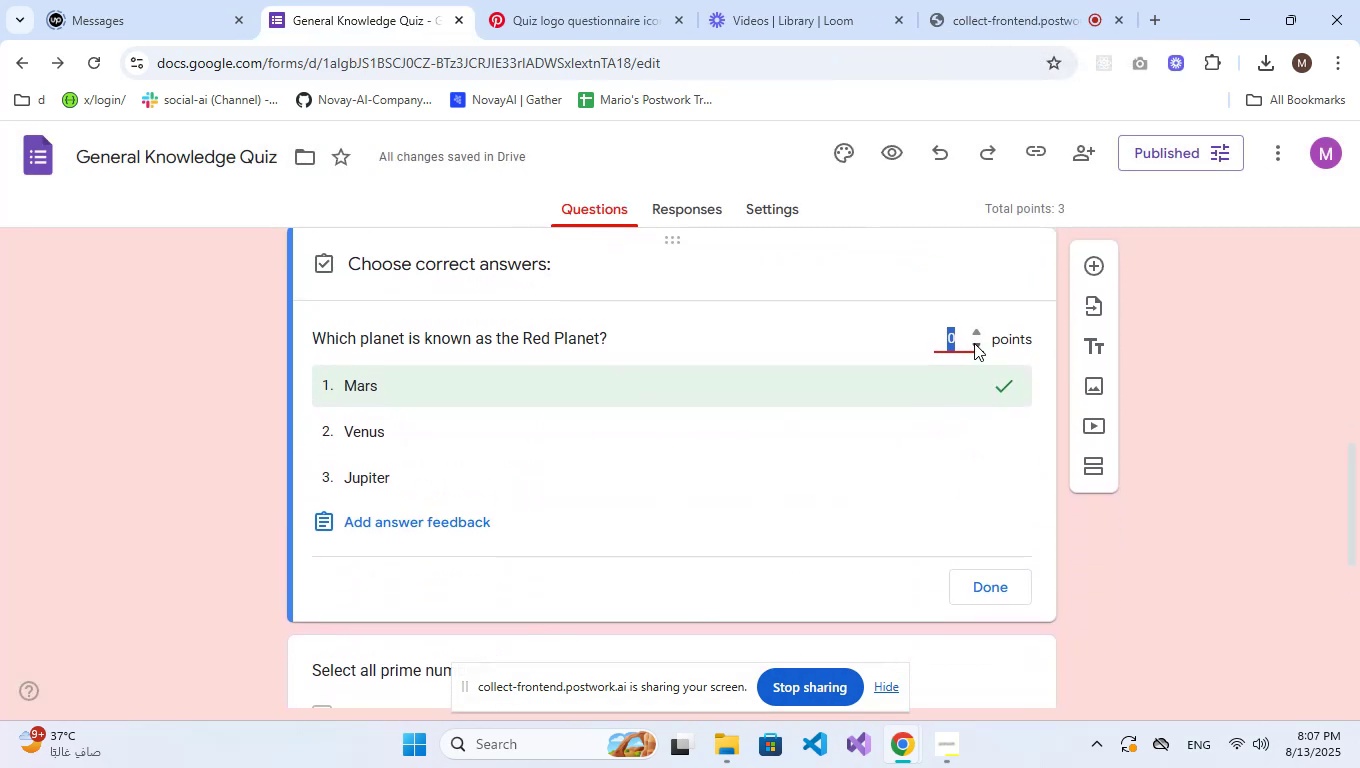 
key(Numpad1)
 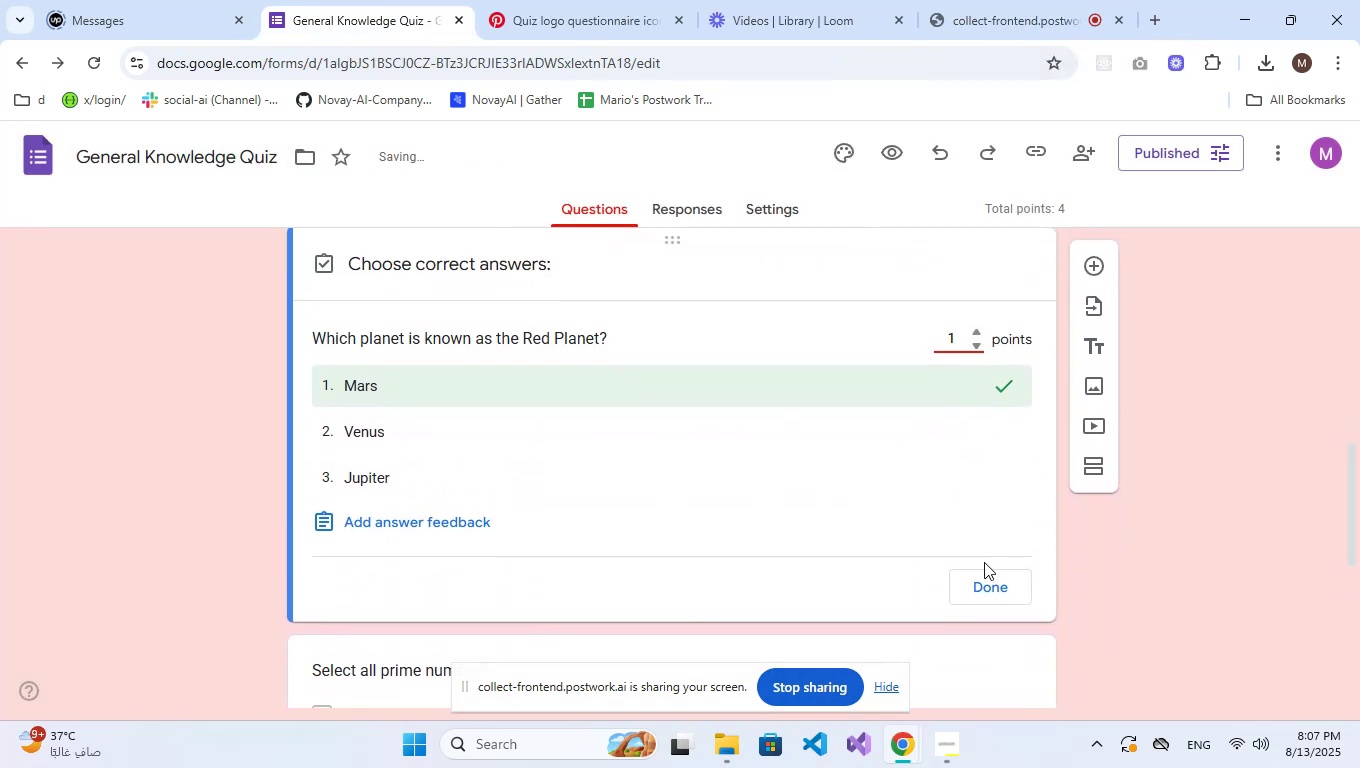 
left_click([985, 580])
 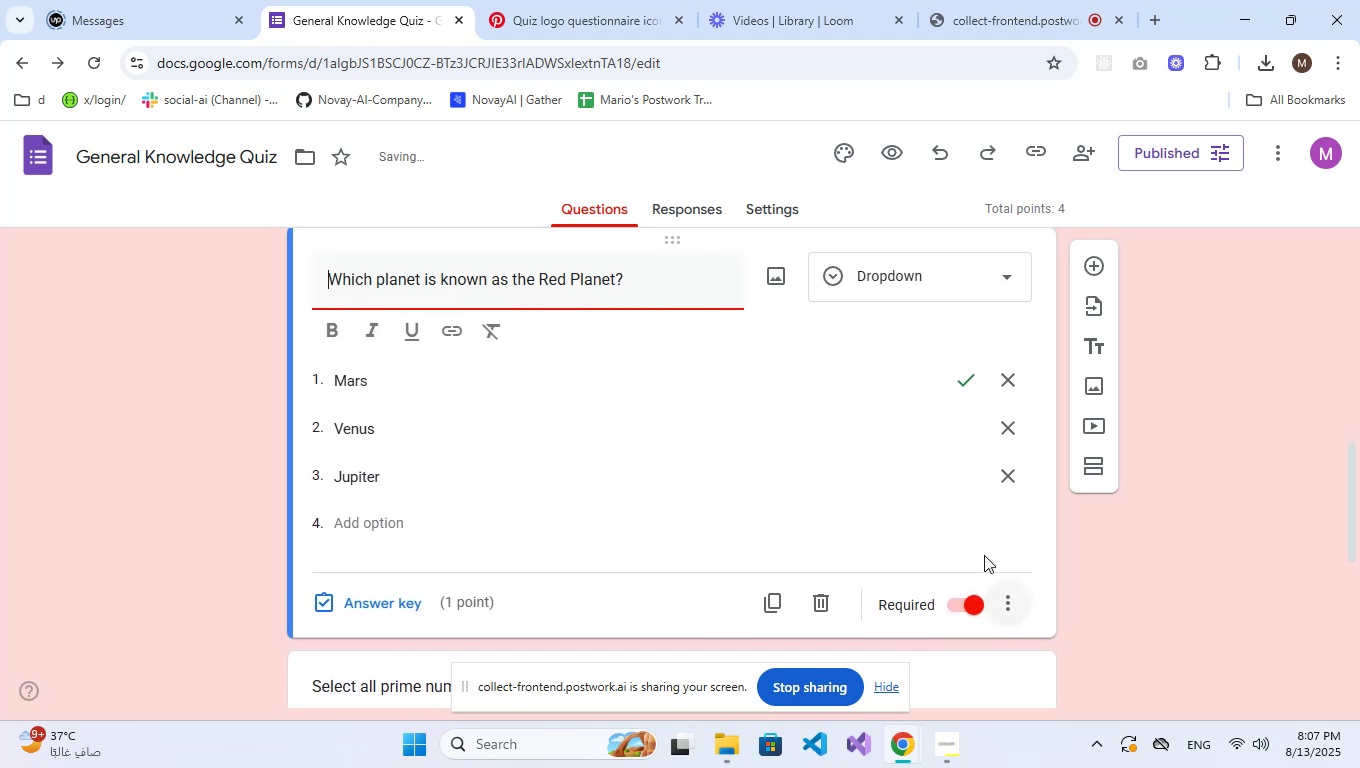 
scroll: coordinate [954, 559], scroll_direction: down, amount: 3.0
 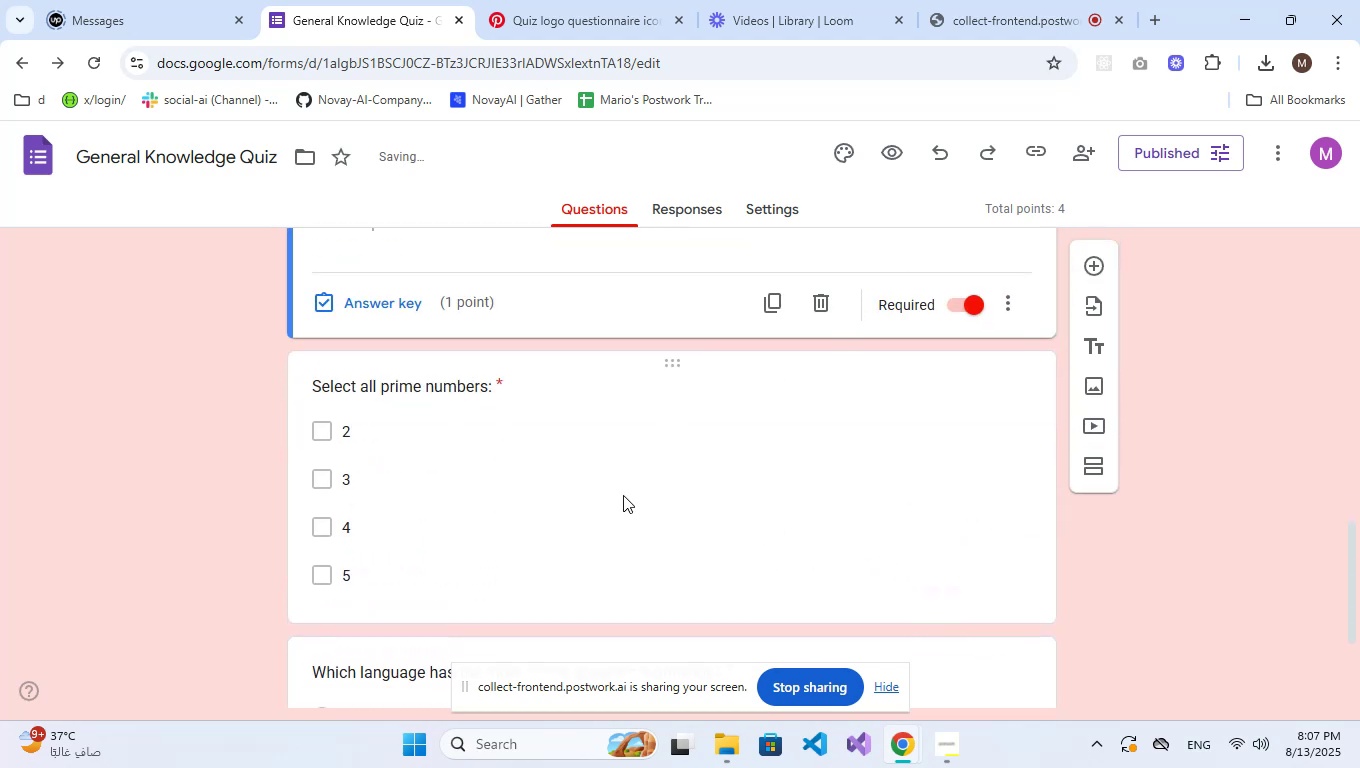 
left_click([578, 471])
 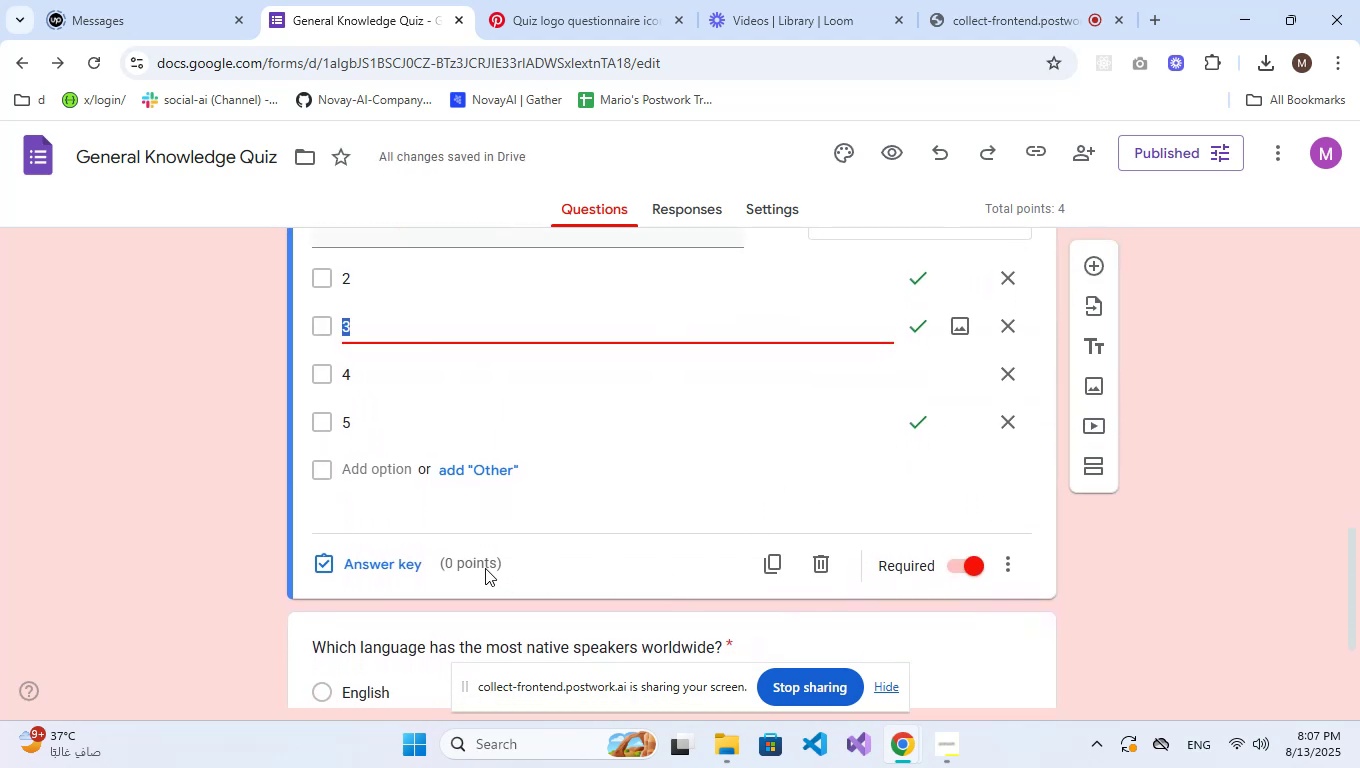 
left_click([335, 556])
 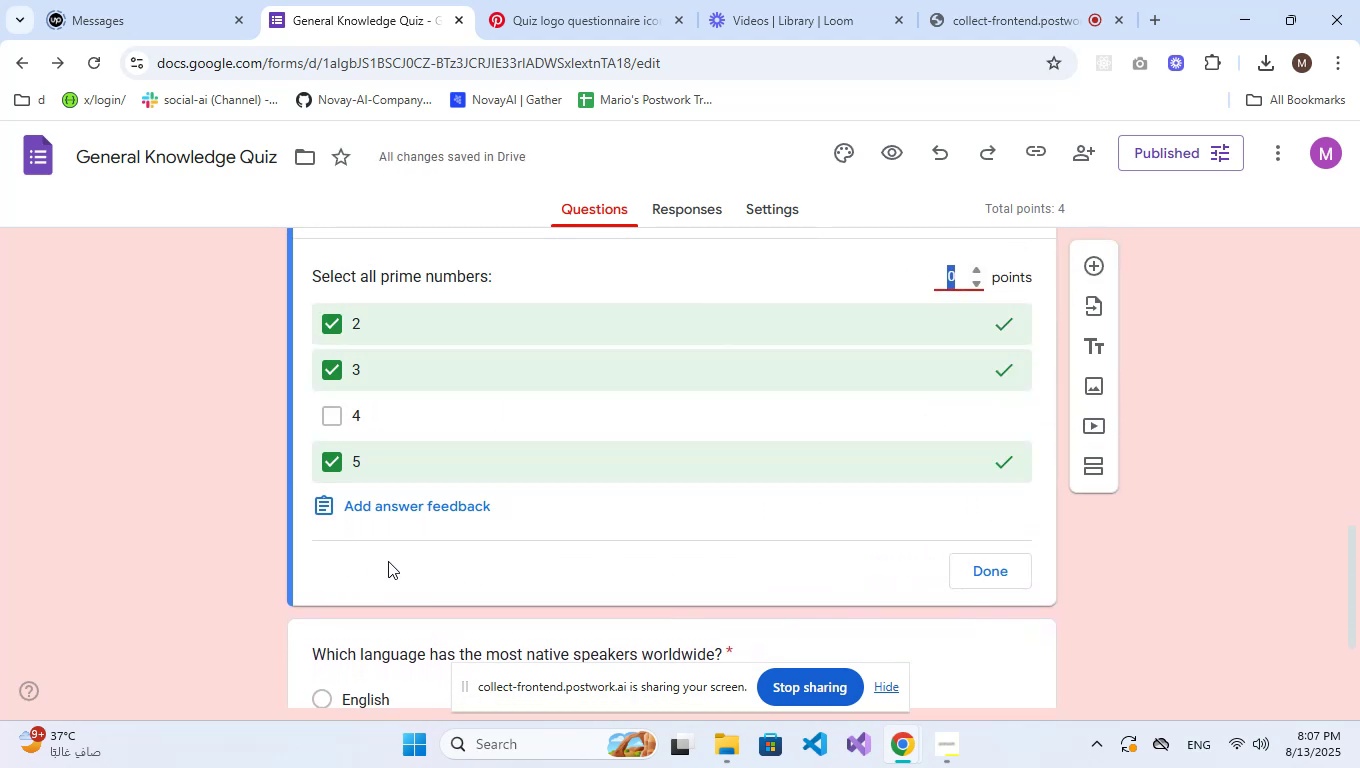 
wait(7.74)
 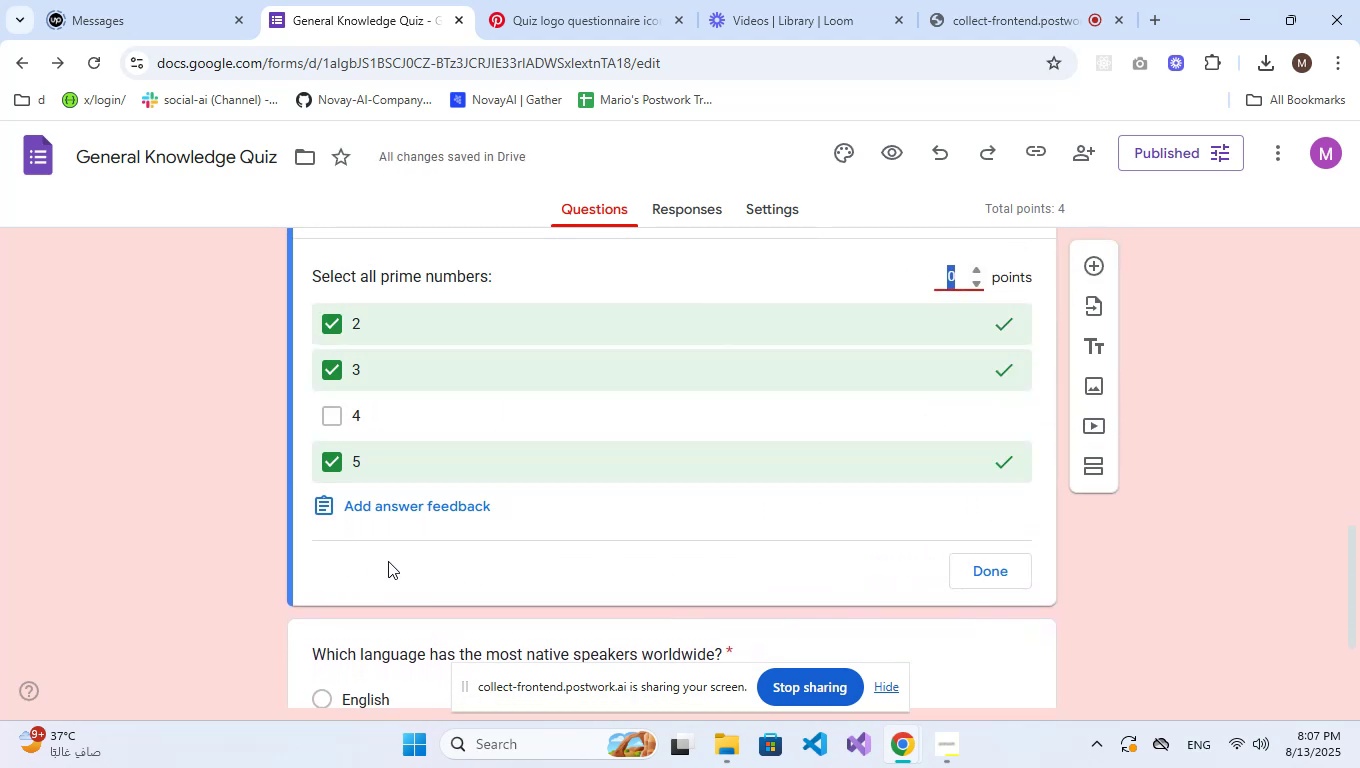 
key(Numpad1)
 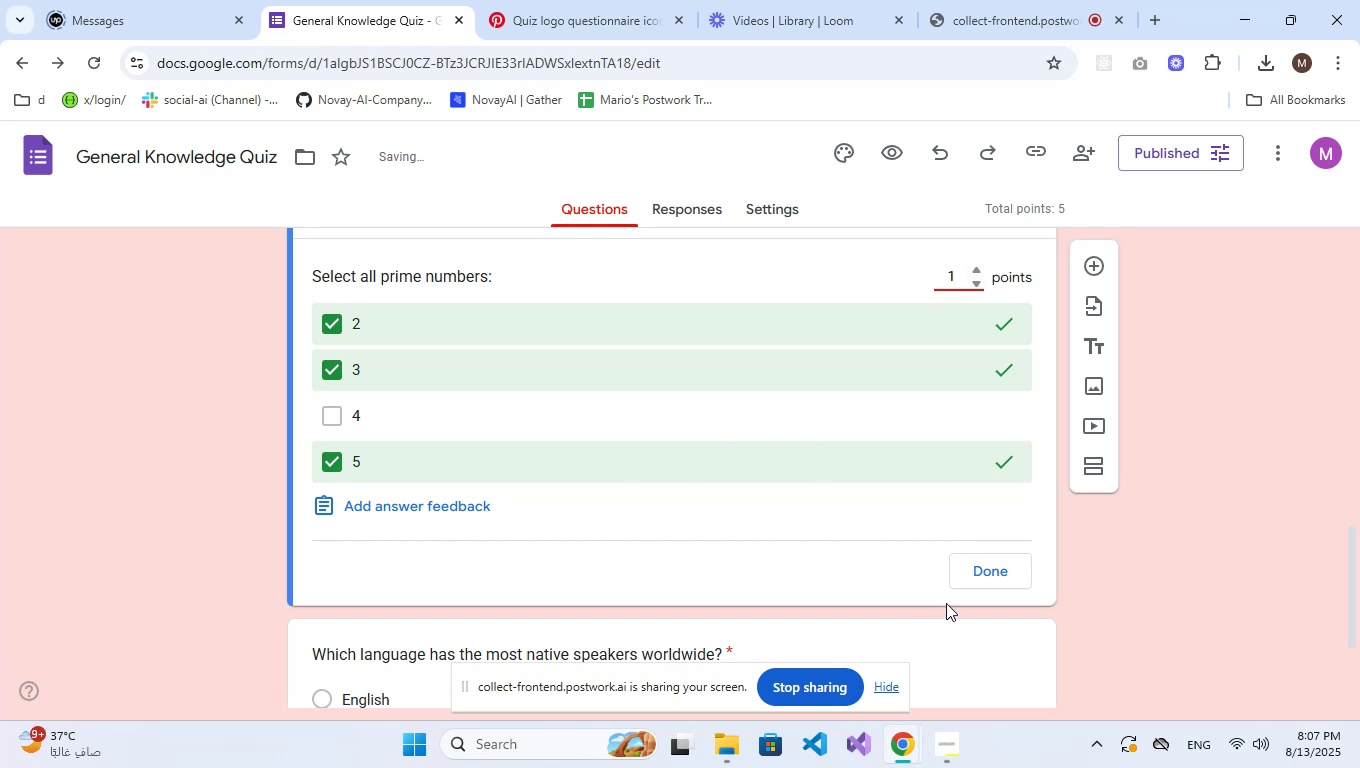 
left_click([965, 582])
 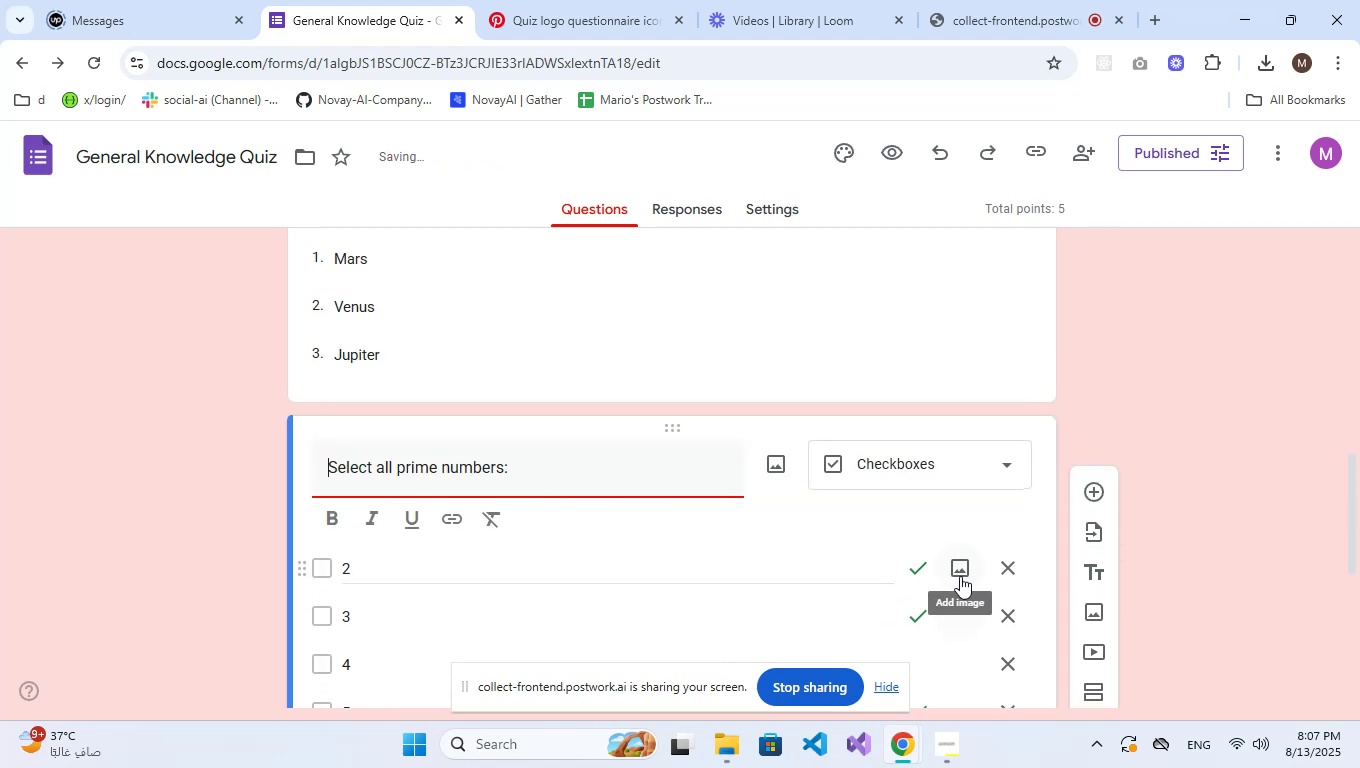 
scroll: coordinate [680, 549], scroll_direction: down, amount: 5.0
 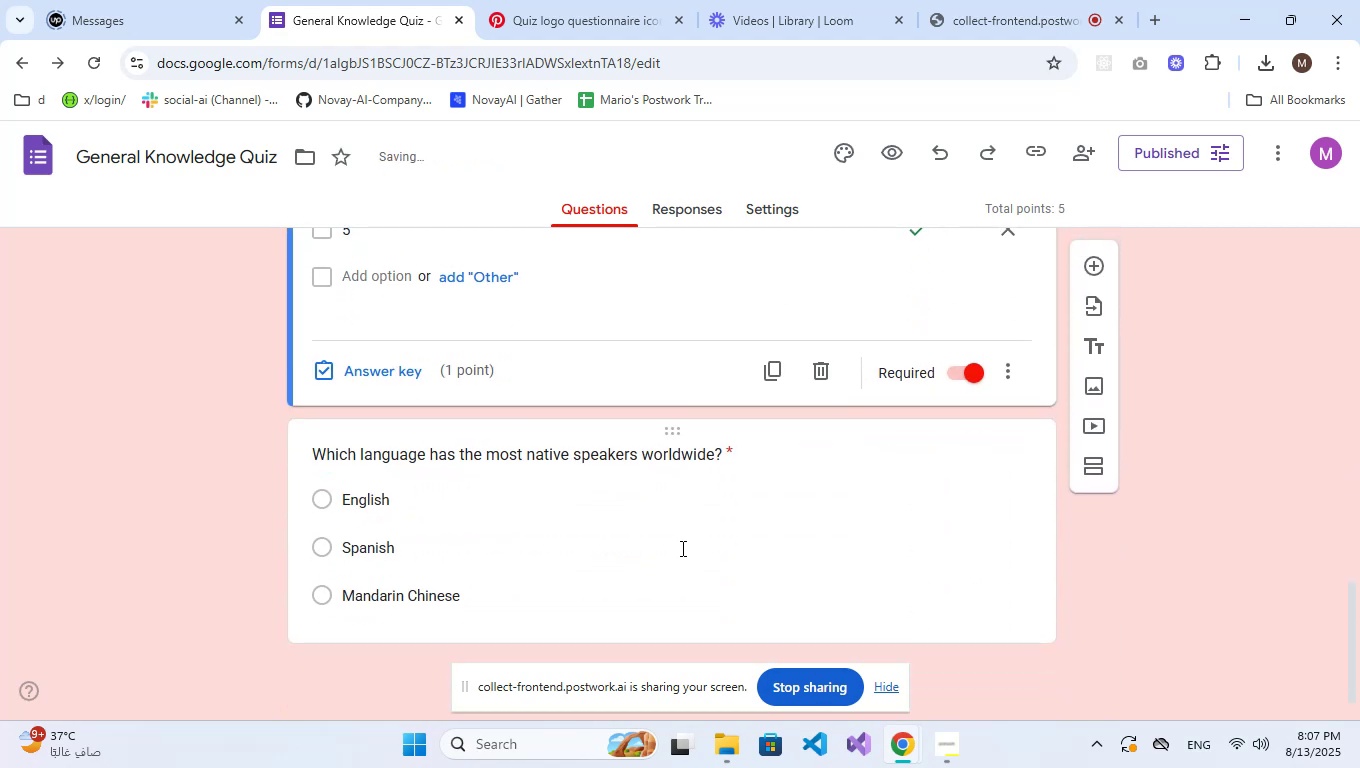 
left_click([687, 522])
 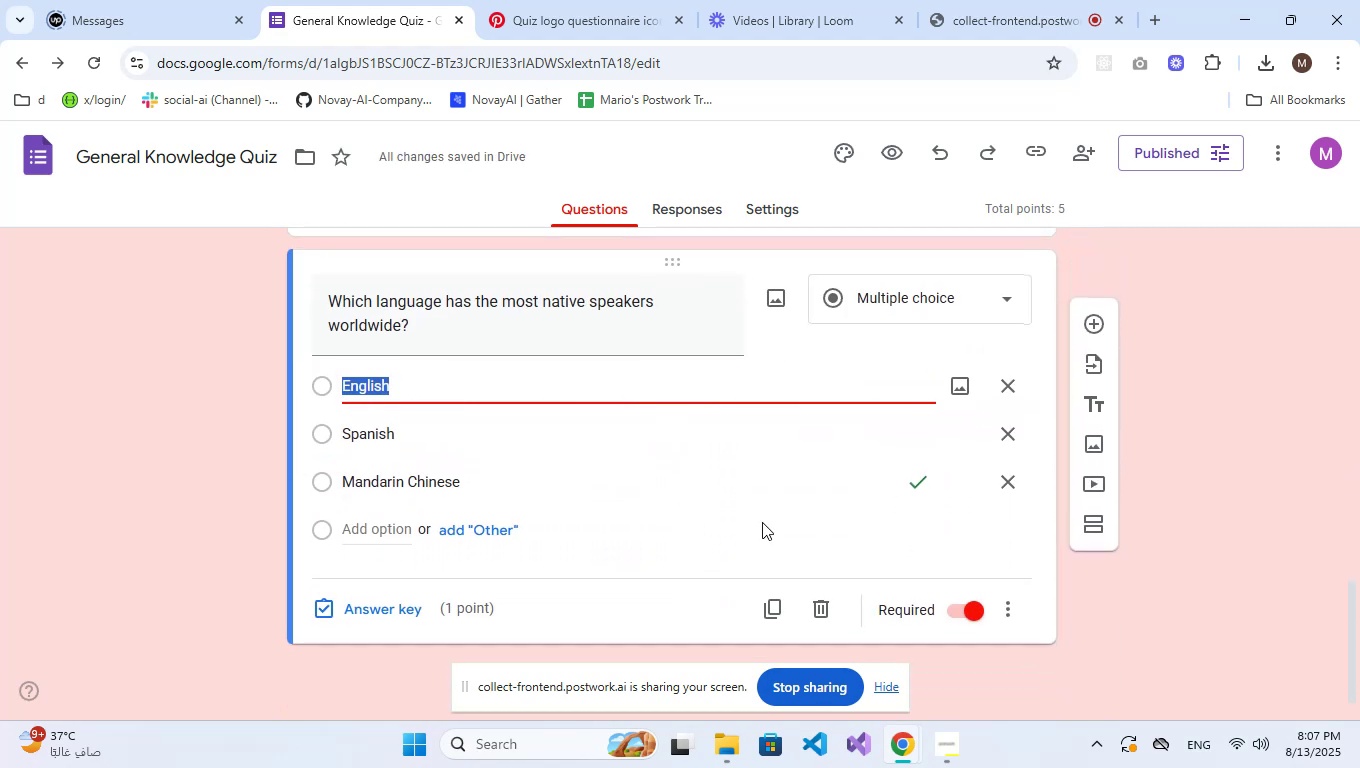 
scroll: coordinate [748, 523], scroll_direction: up, amount: 8.0
 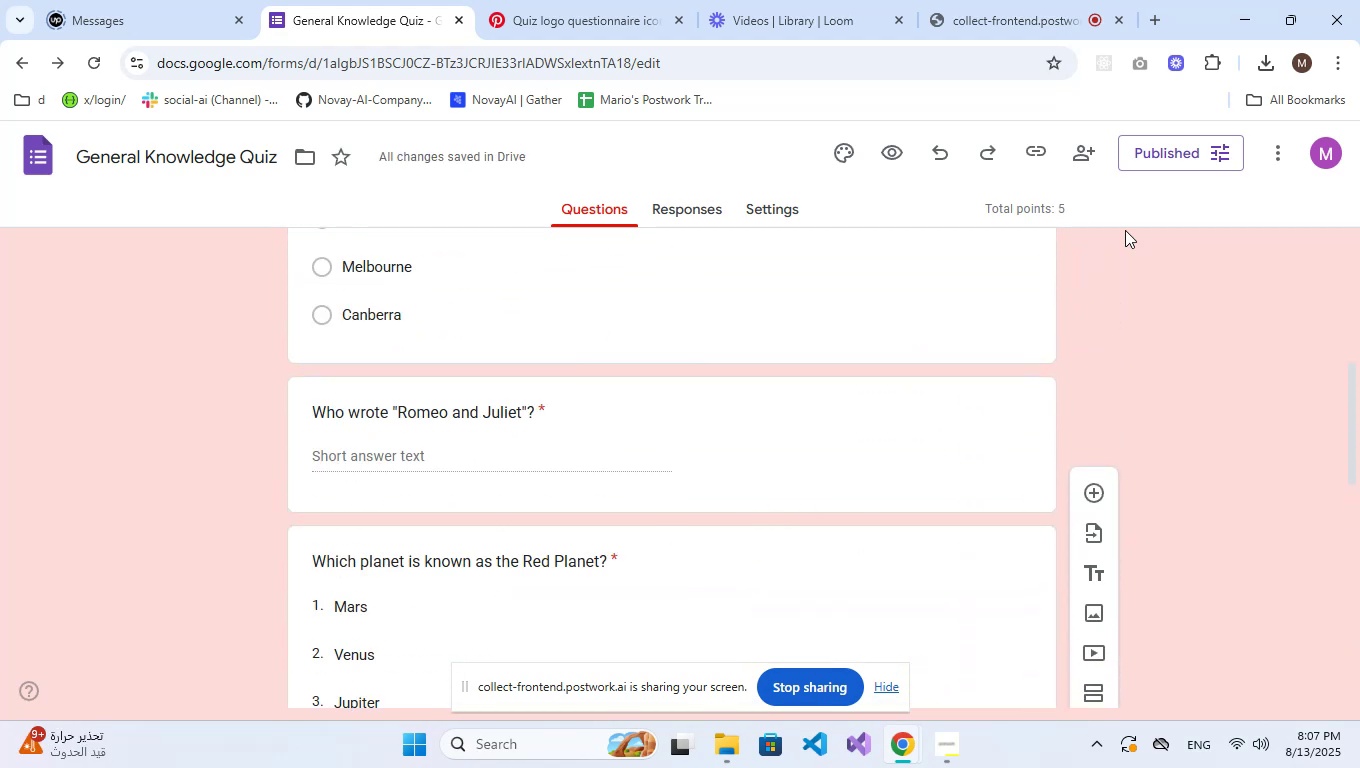 
left_click([1158, 158])
 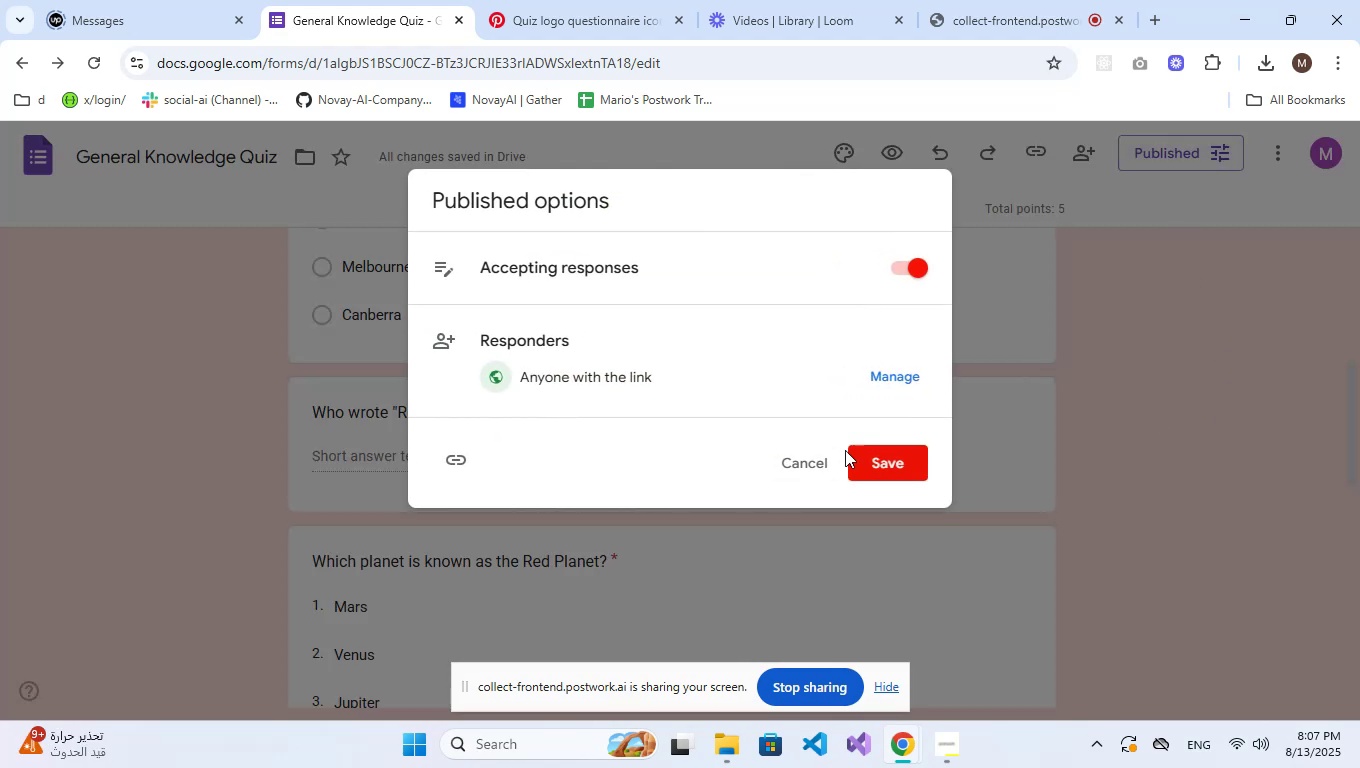 
left_click([868, 455])
 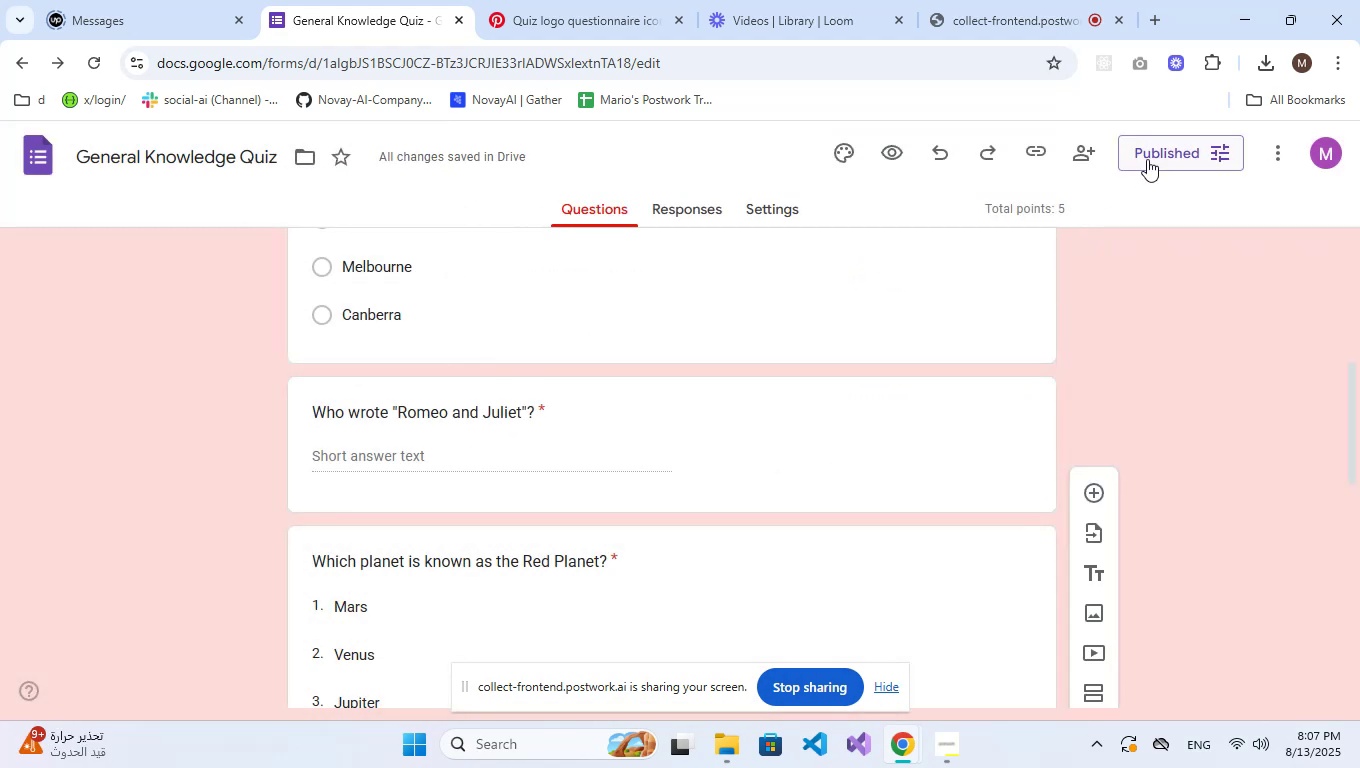 
left_click([1155, 156])
 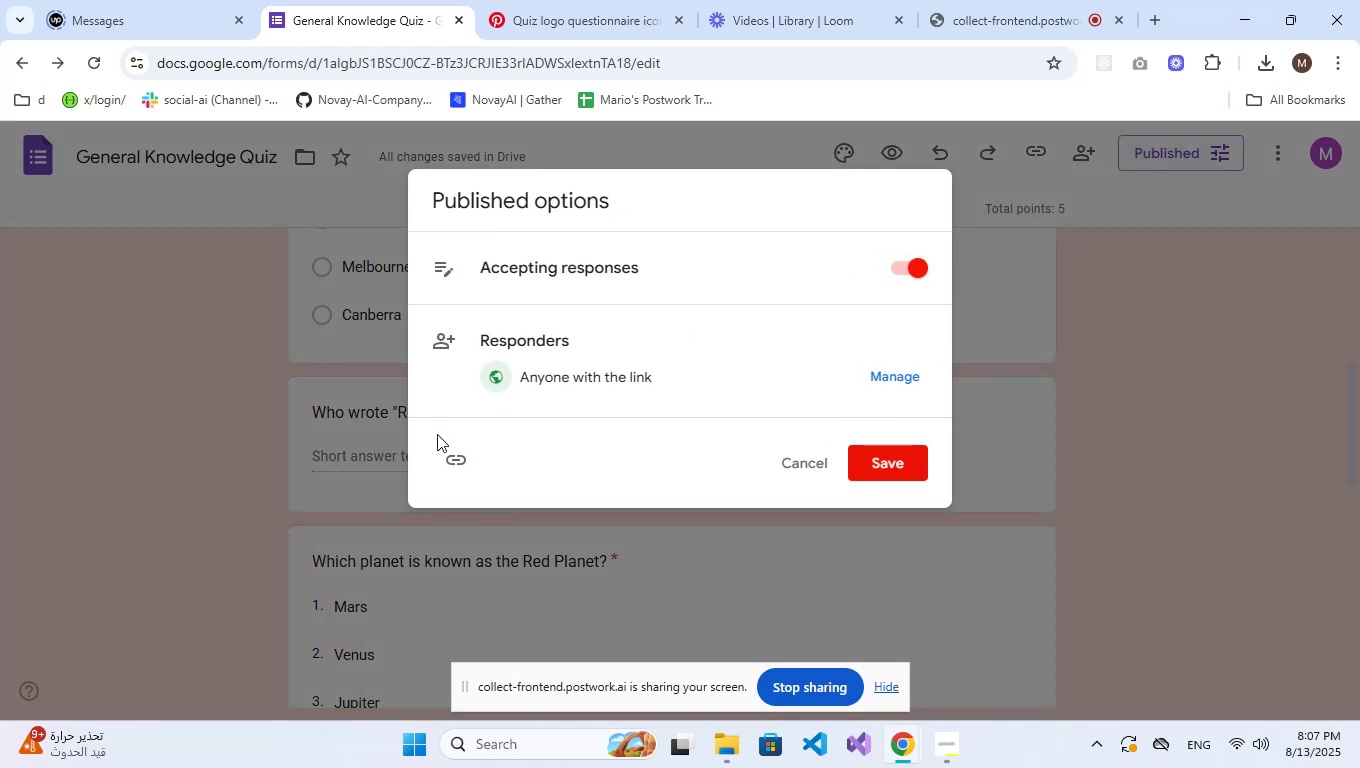 
left_click([447, 448])
 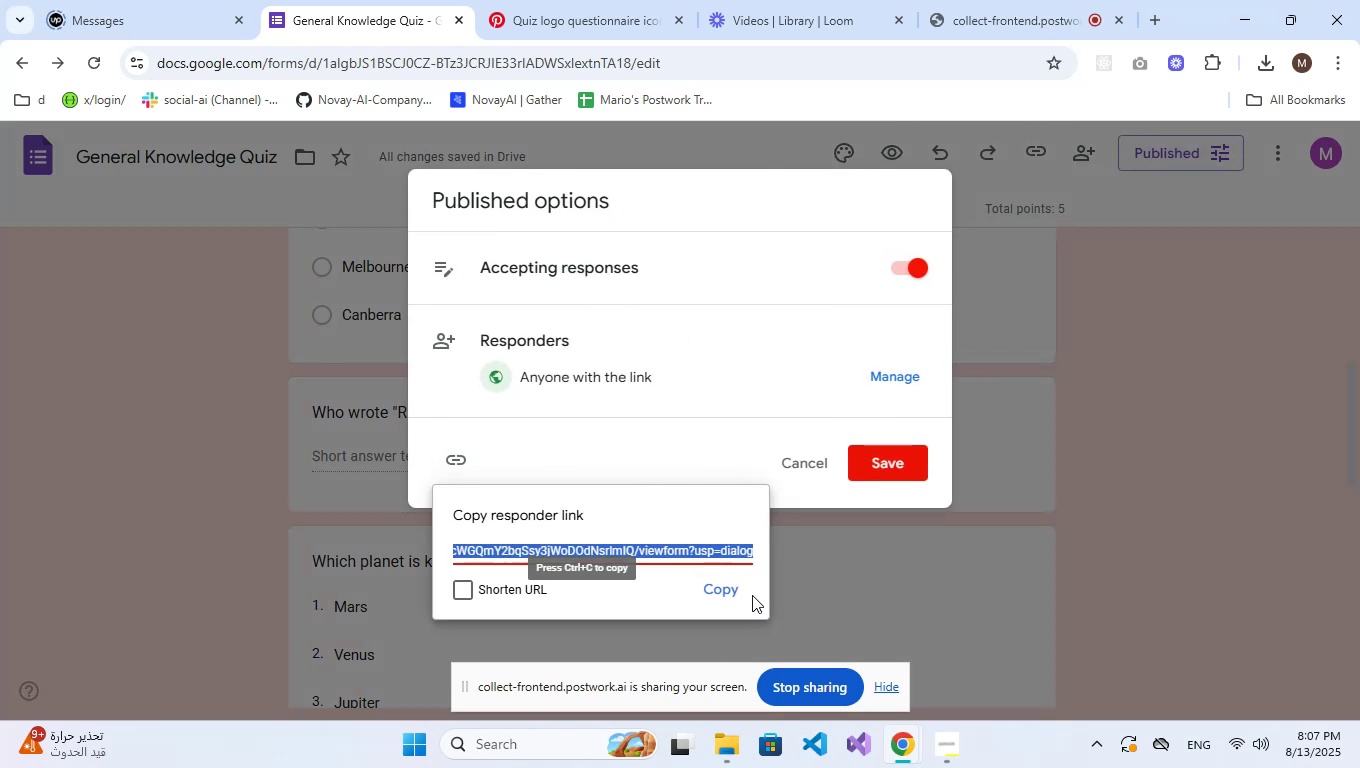 
left_click([728, 592])
 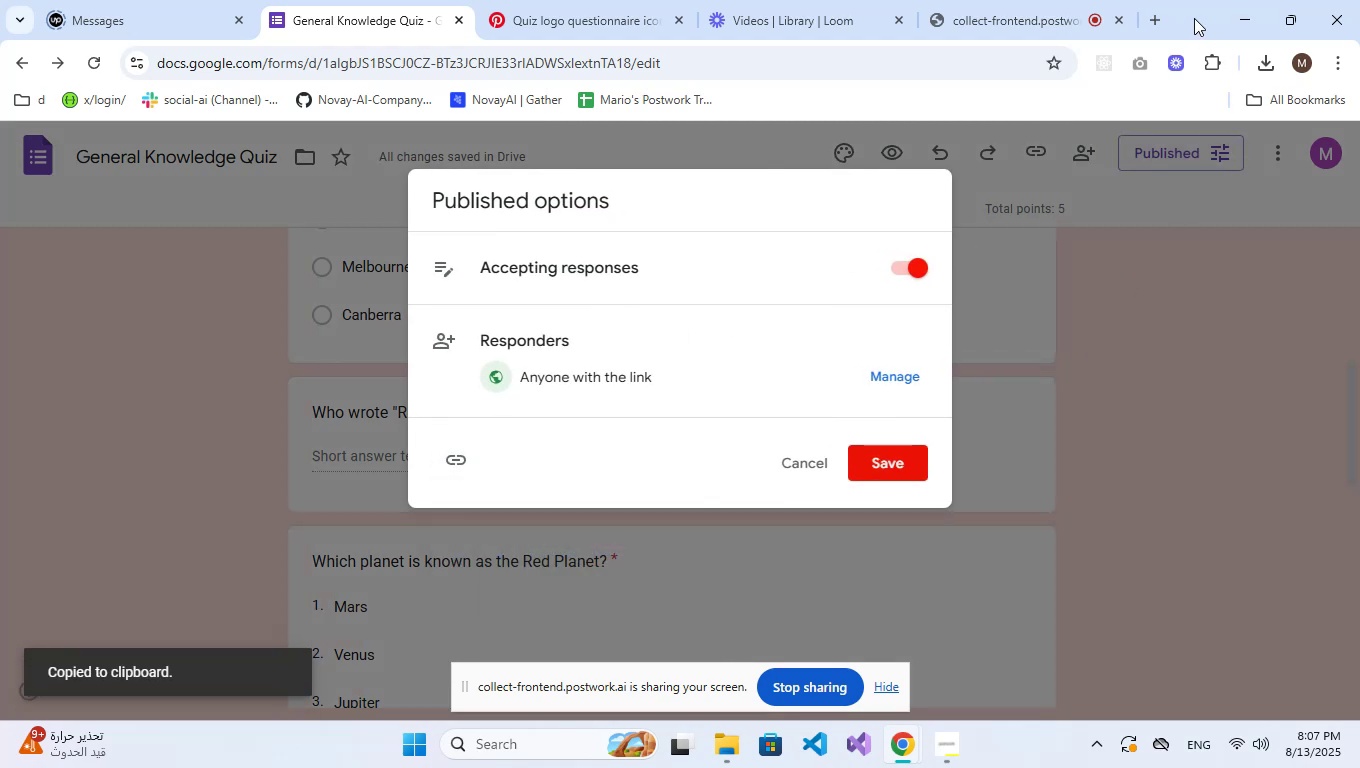 
left_click([1156, 16])
 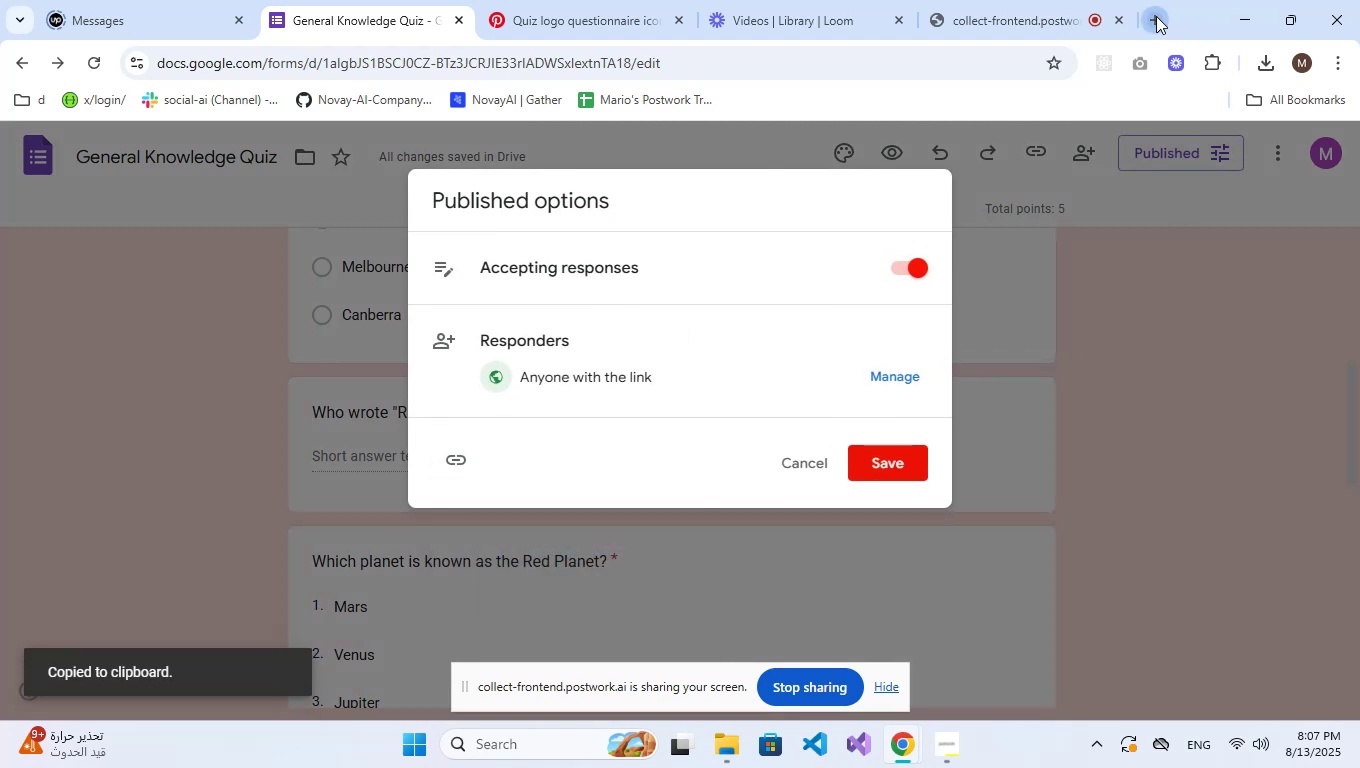 
key(Control+V)
 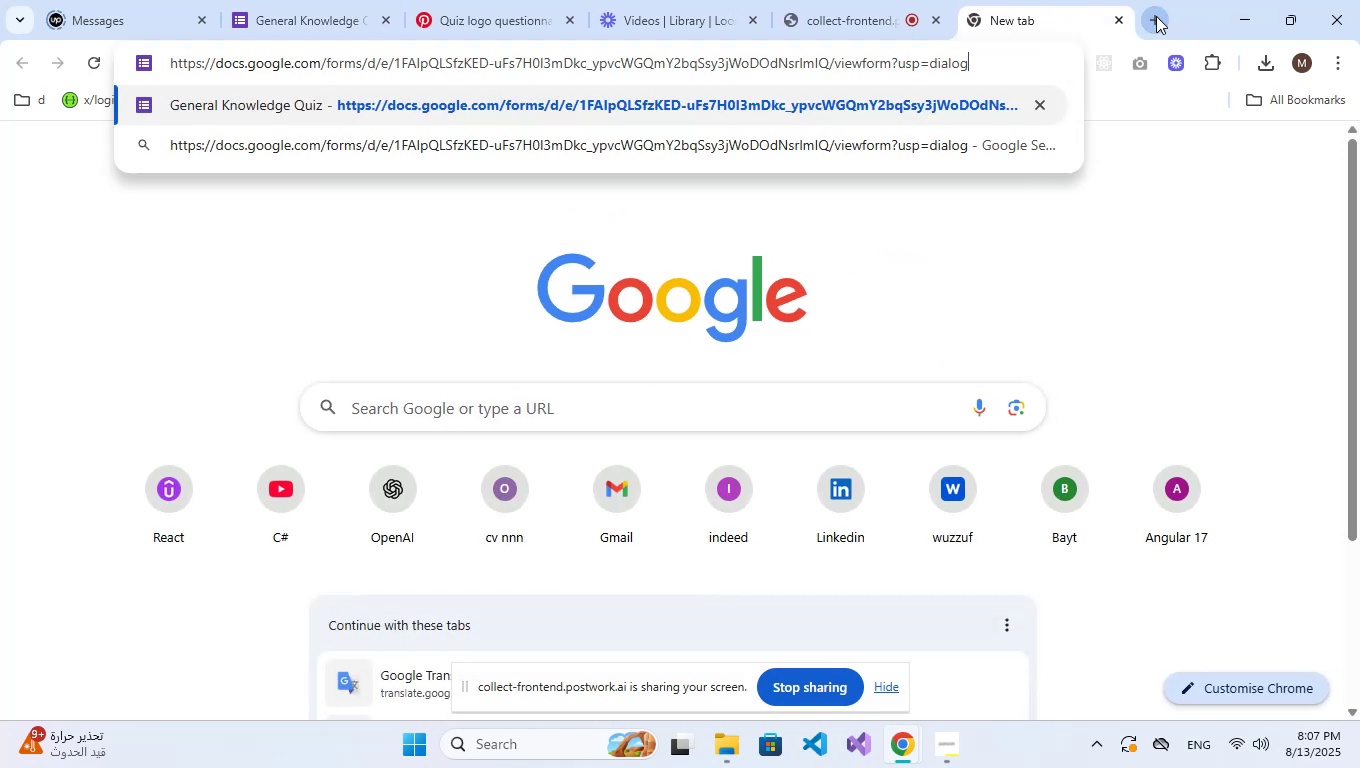 
key(NumpadEnter)
 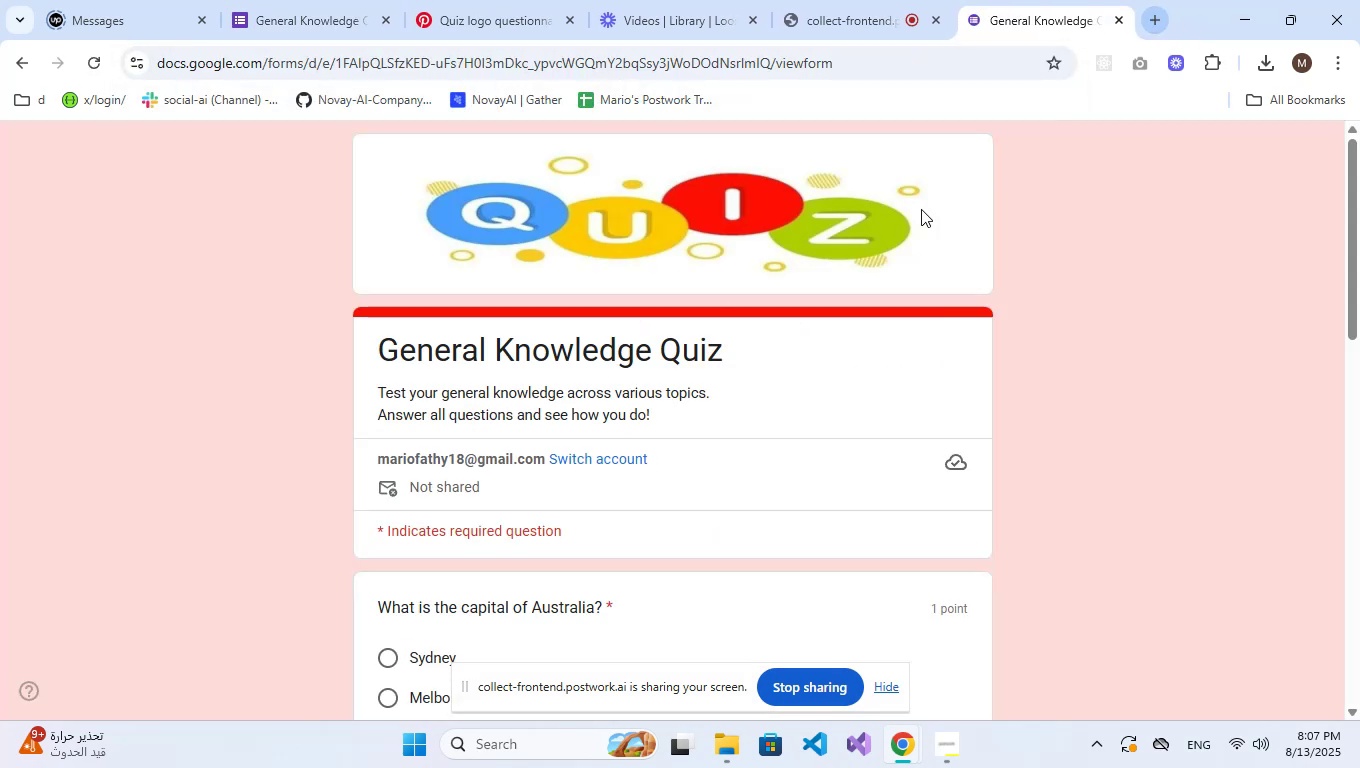 
scroll: coordinate [791, 395], scroll_direction: down, amount: 2.0
 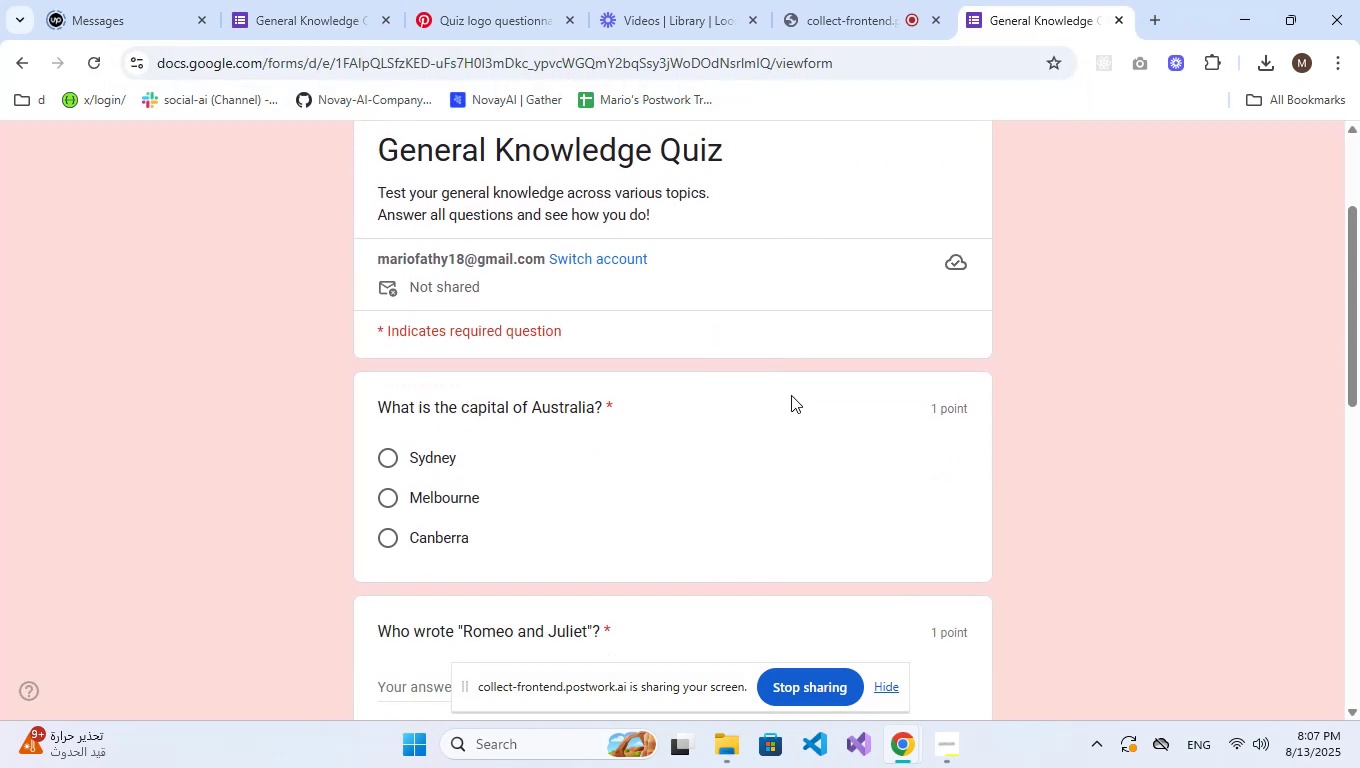 
scroll: coordinate [791, 407], scroll_direction: up, amount: 1.0
 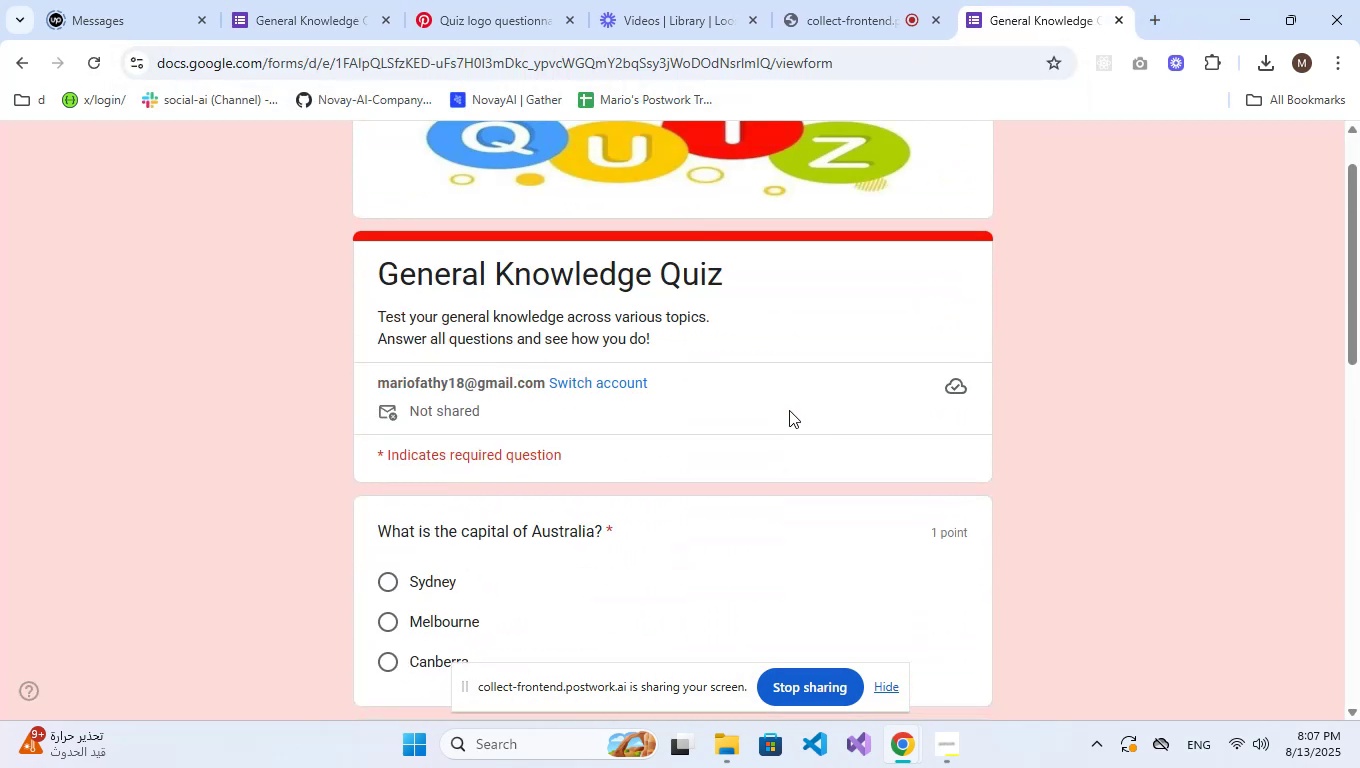 
scroll: coordinate [754, 514], scroll_direction: down, amount: 2.0
 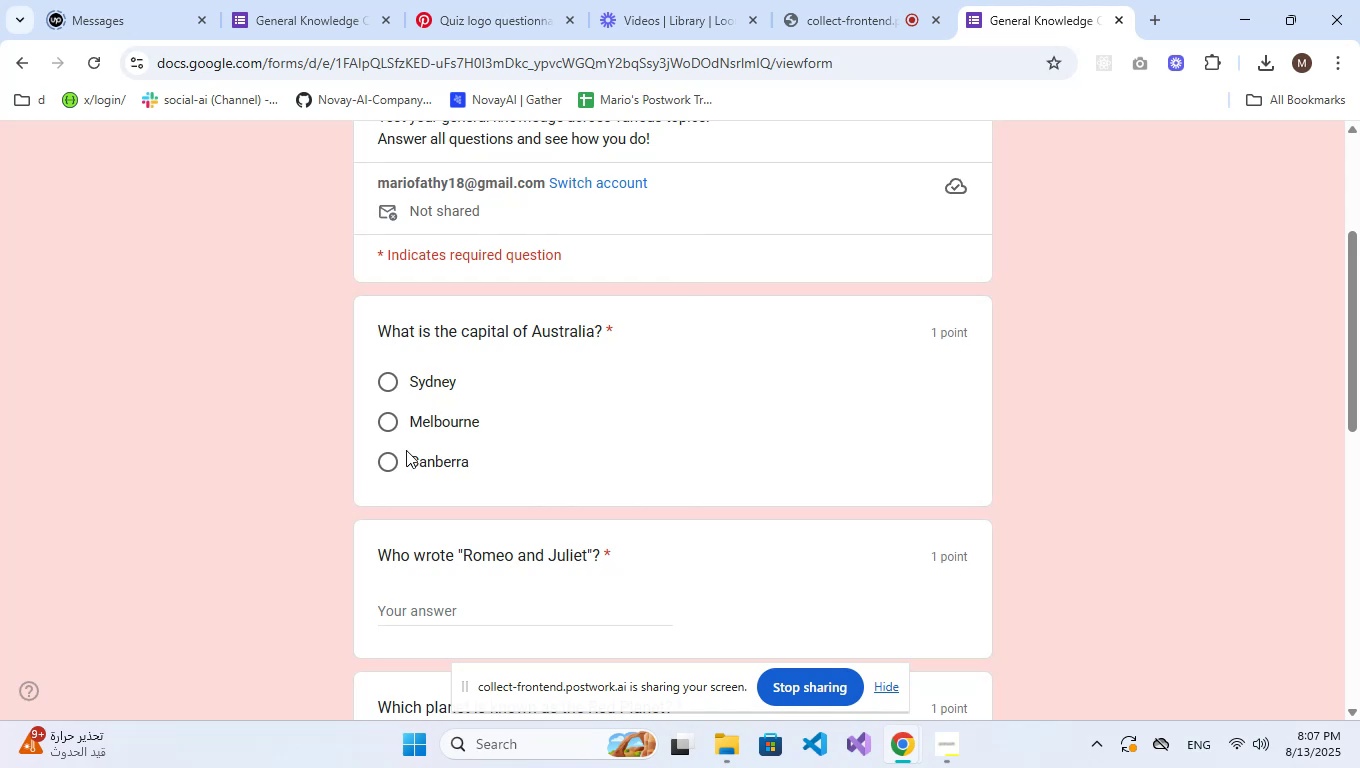 
left_click([406, 460])
 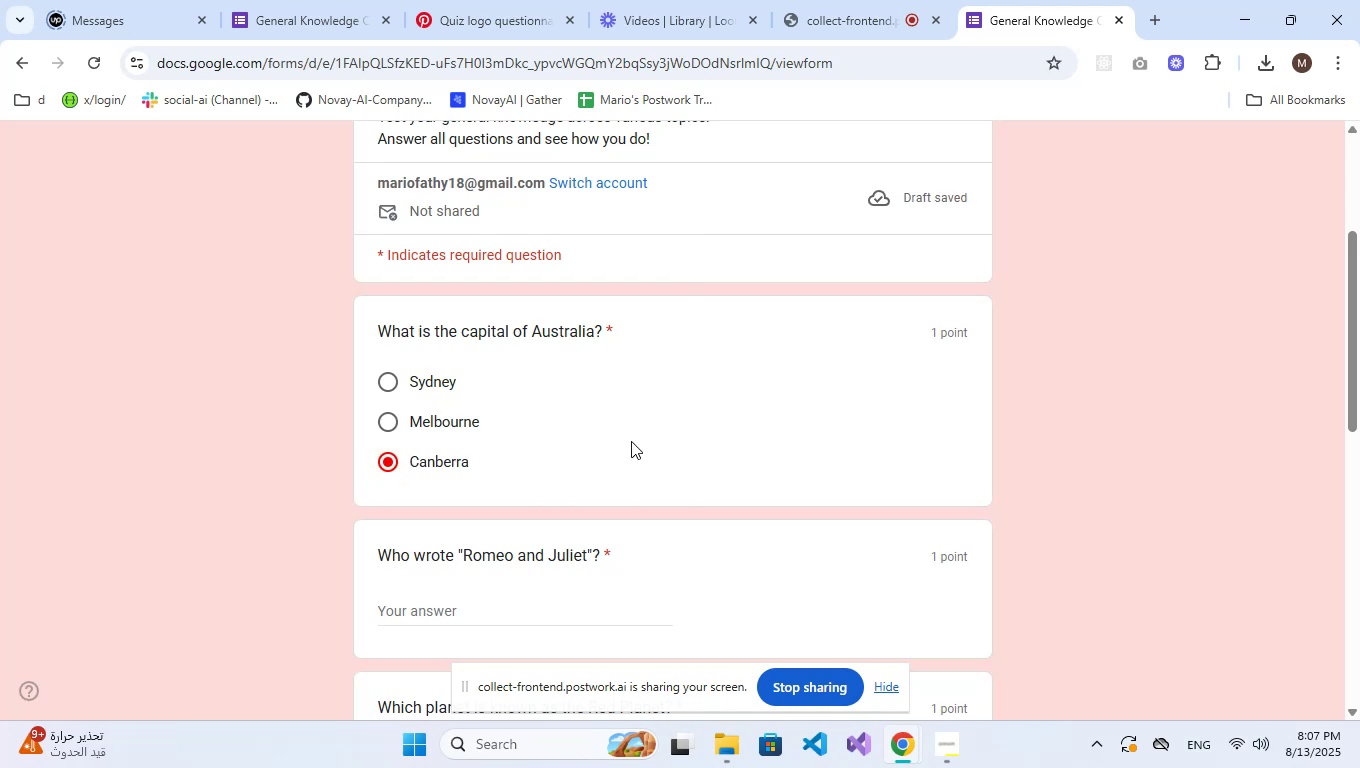 
scroll: coordinate [631, 441], scroll_direction: down, amount: 2.0
 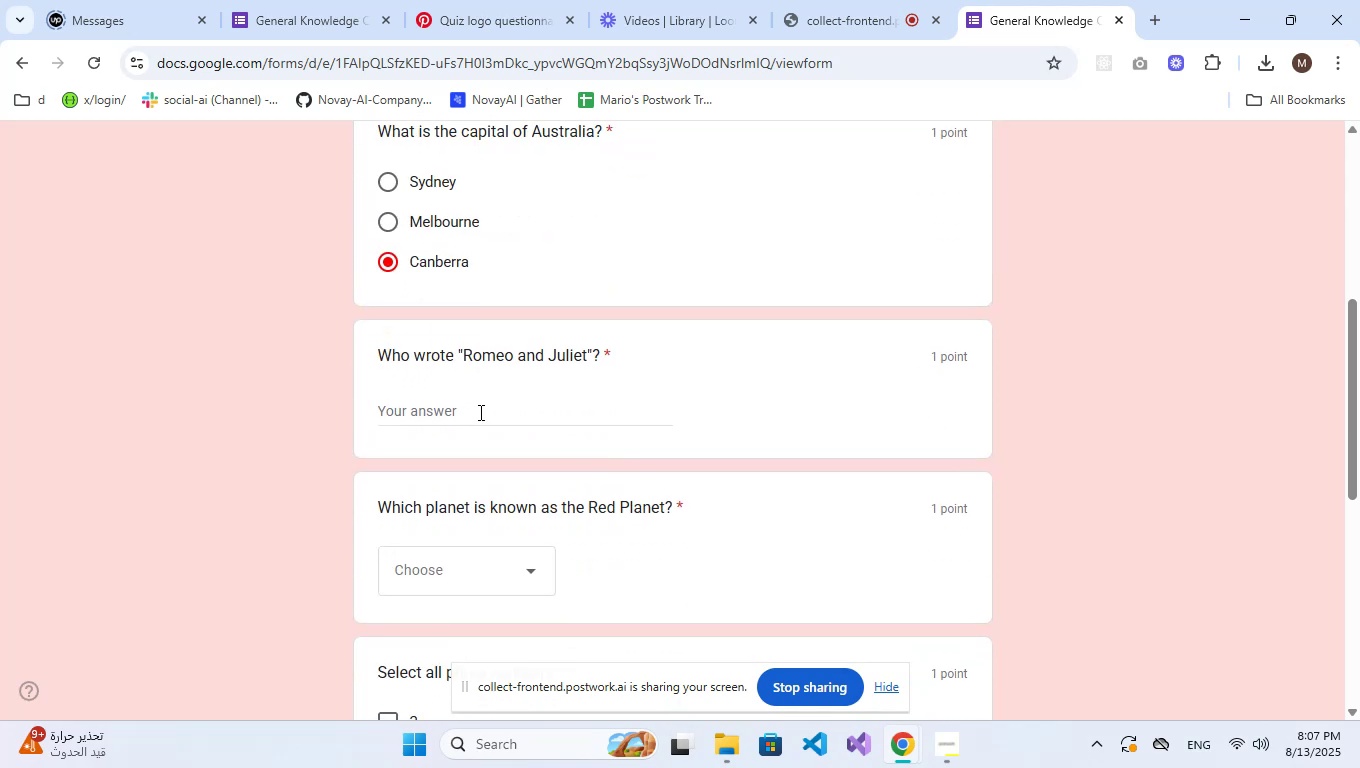 
left_click([479, 412])
 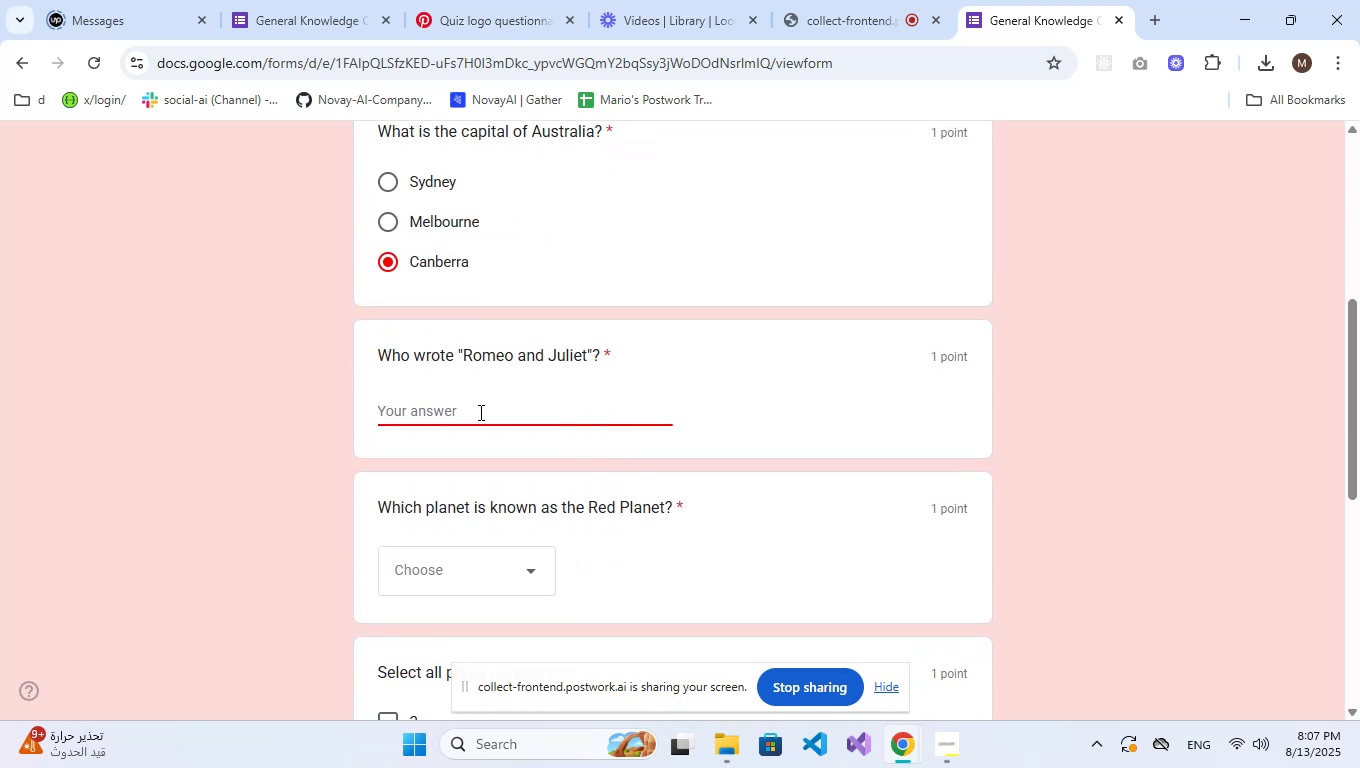 
type(Test)
 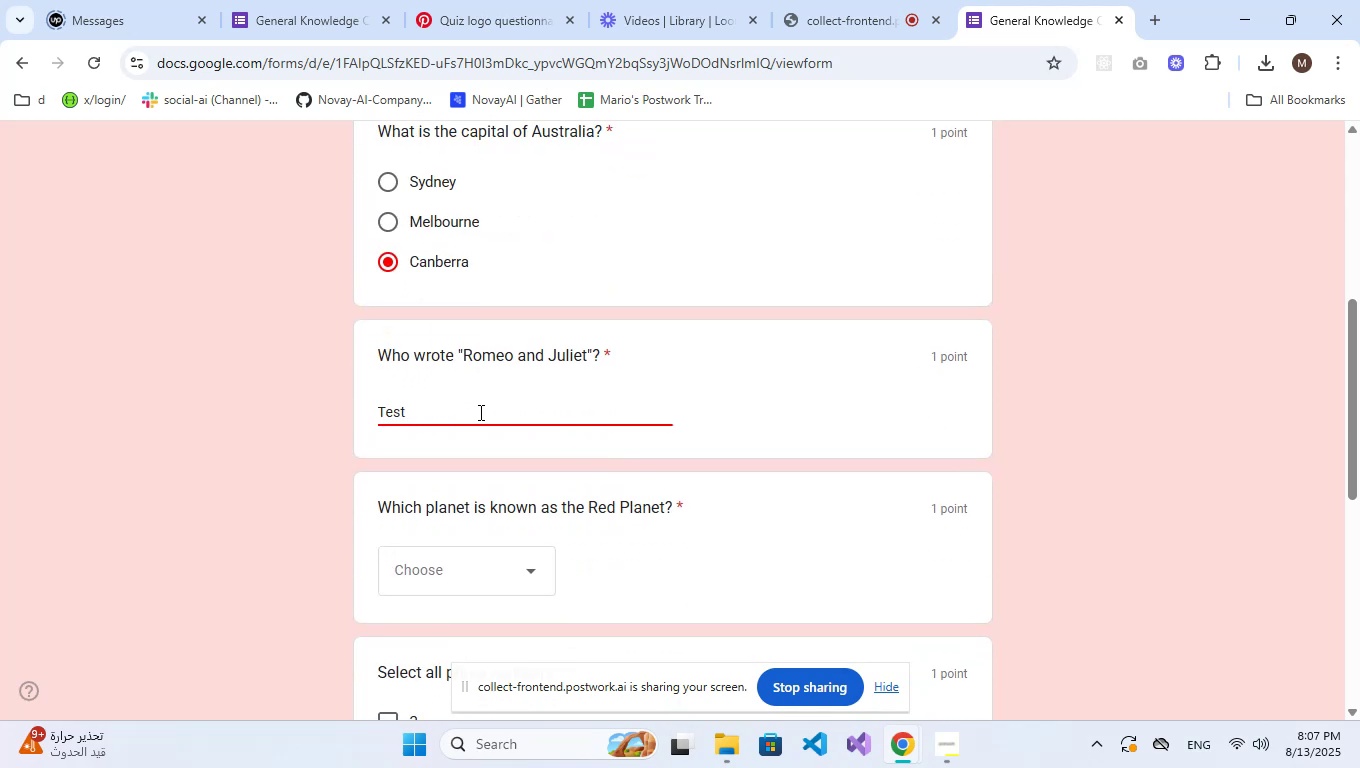 
scroll: coordinate [479, 415], scroll_direction: down, amount: 2.0
 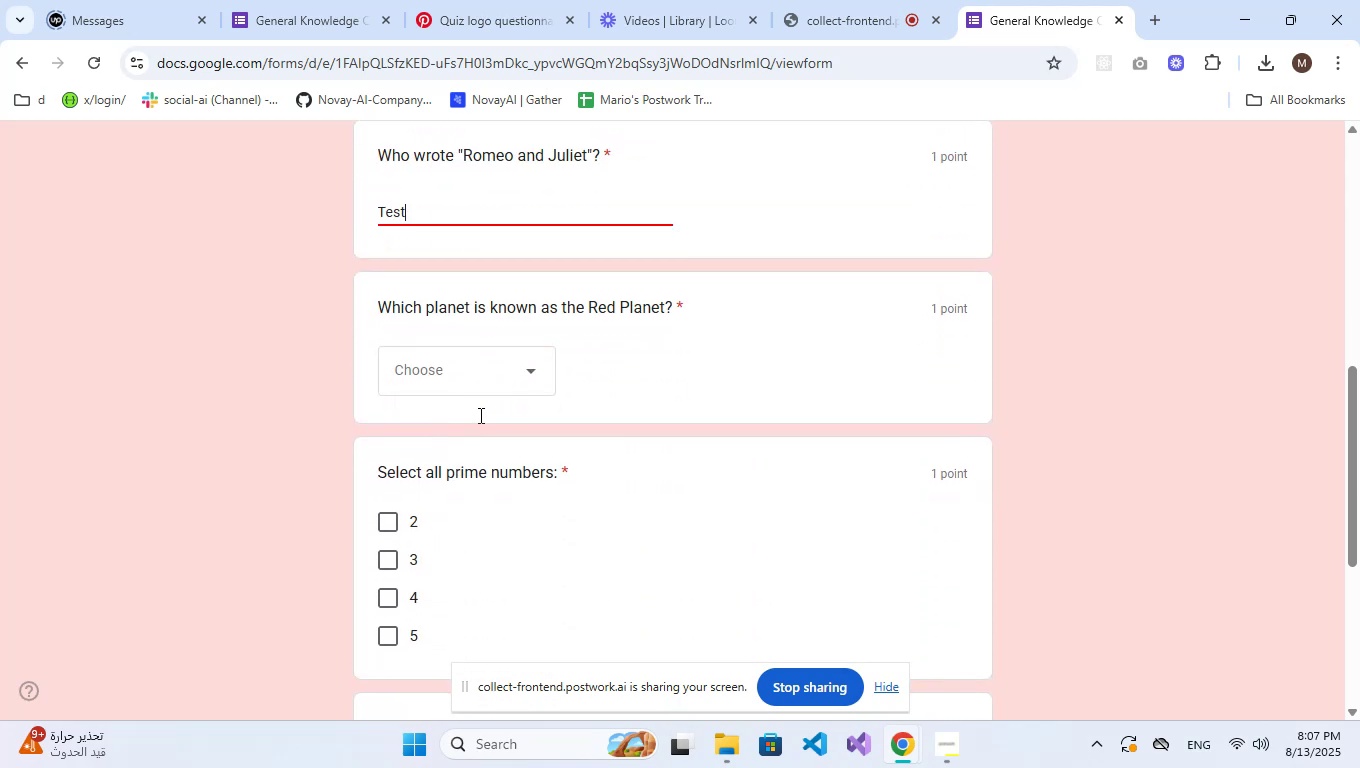 
left_click([489, 383])
 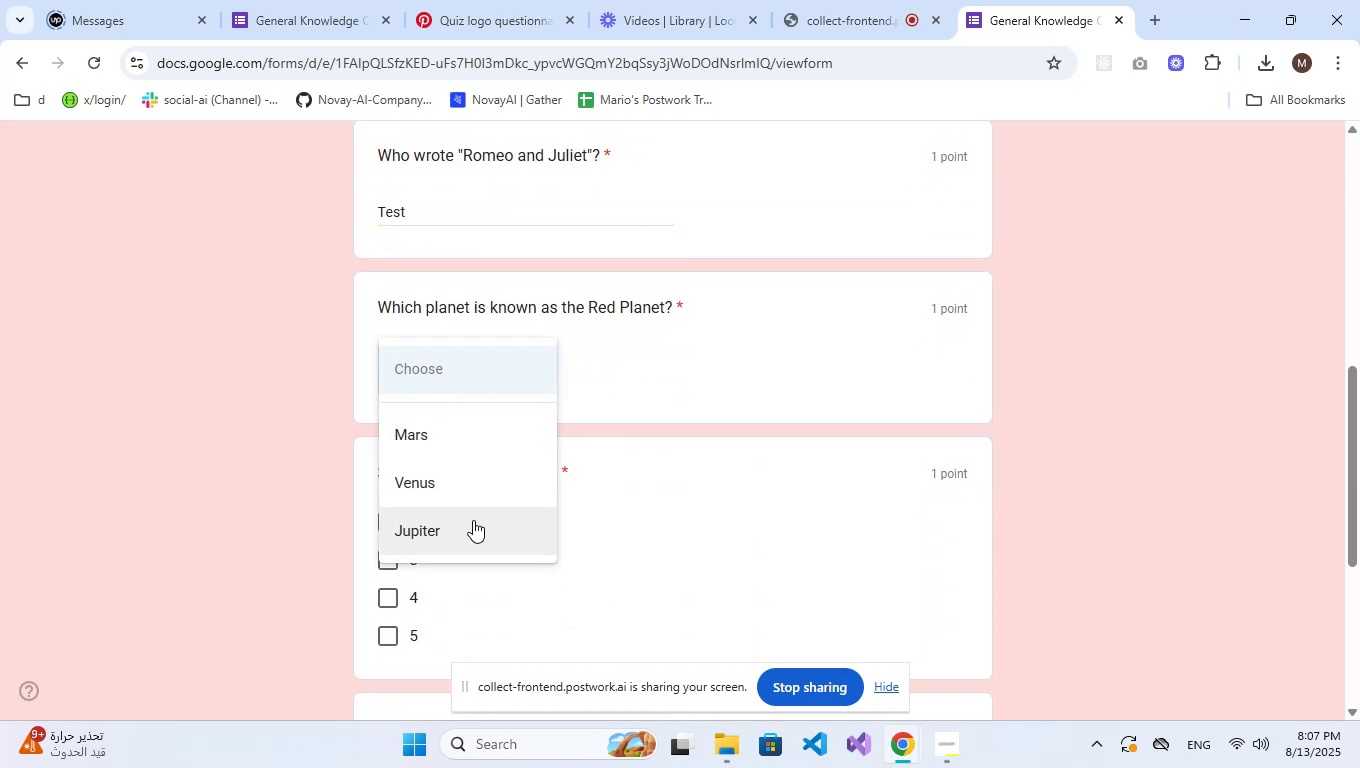 
left_click([494, 439])
 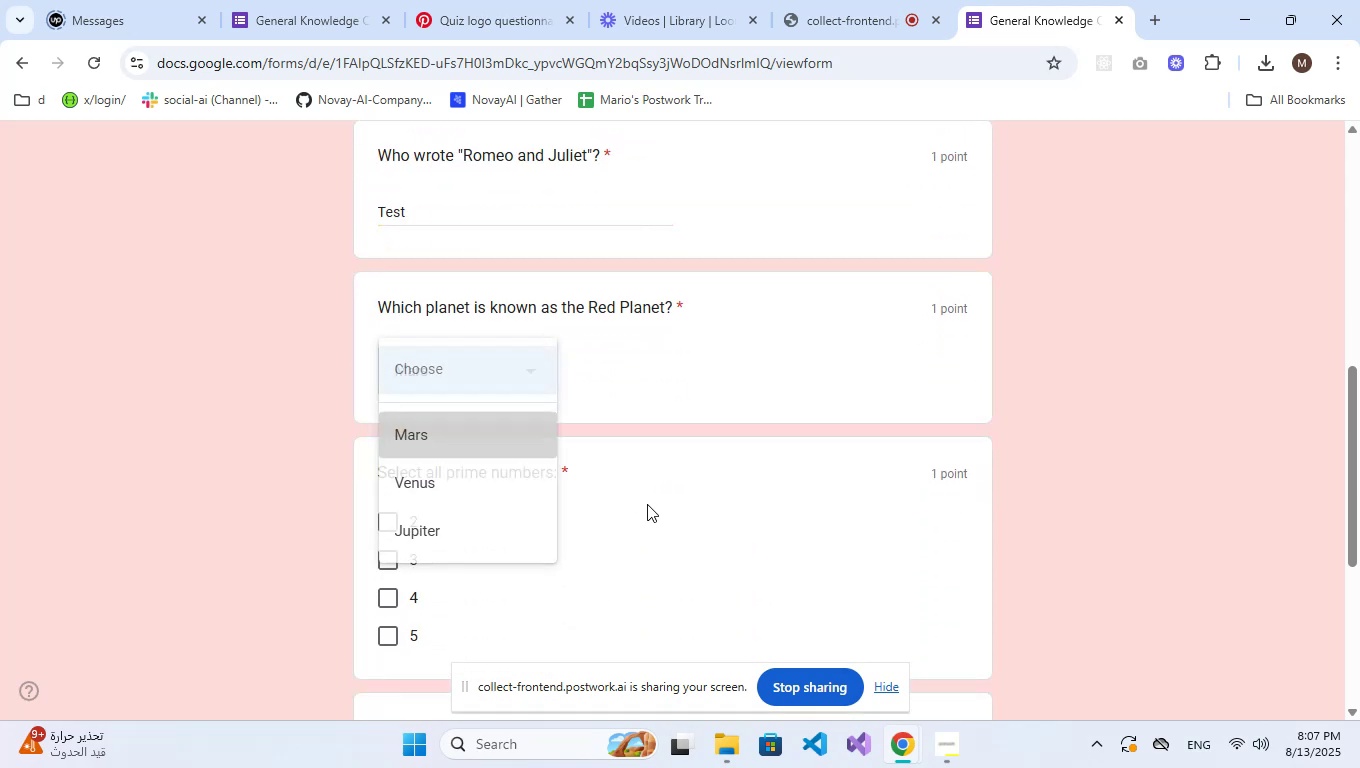 
scroll: coordinate [648, 529], scroll_direction: down, amount: 2.0
 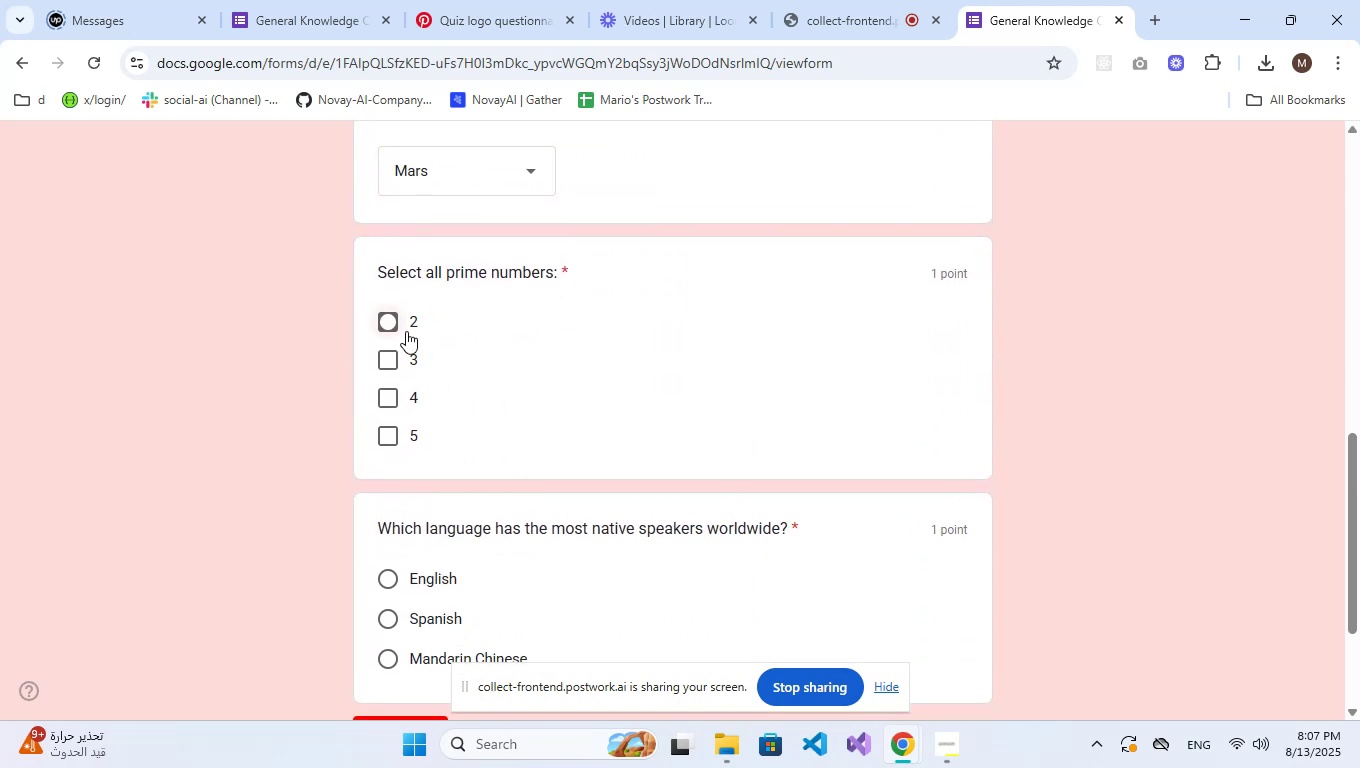 
double_click([408, 363])
 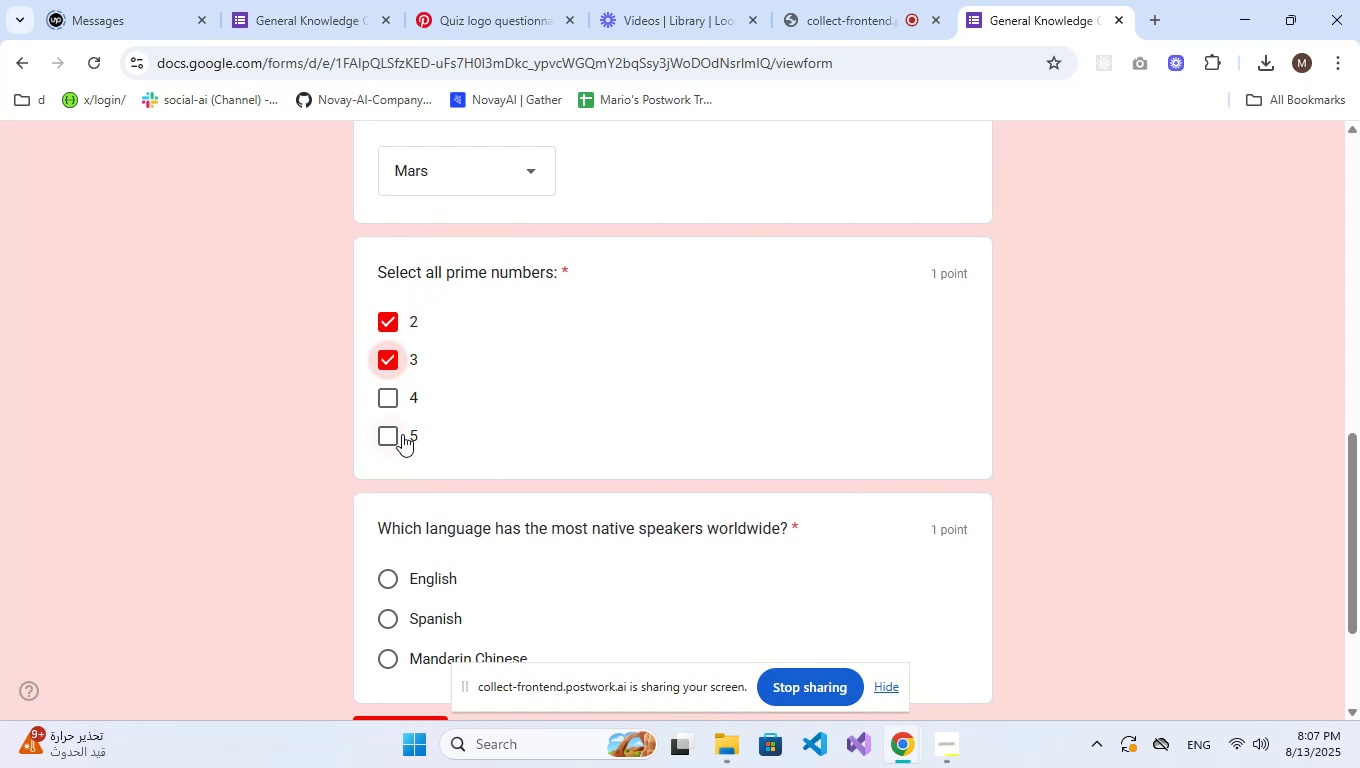 
triple_click([400, 436])
 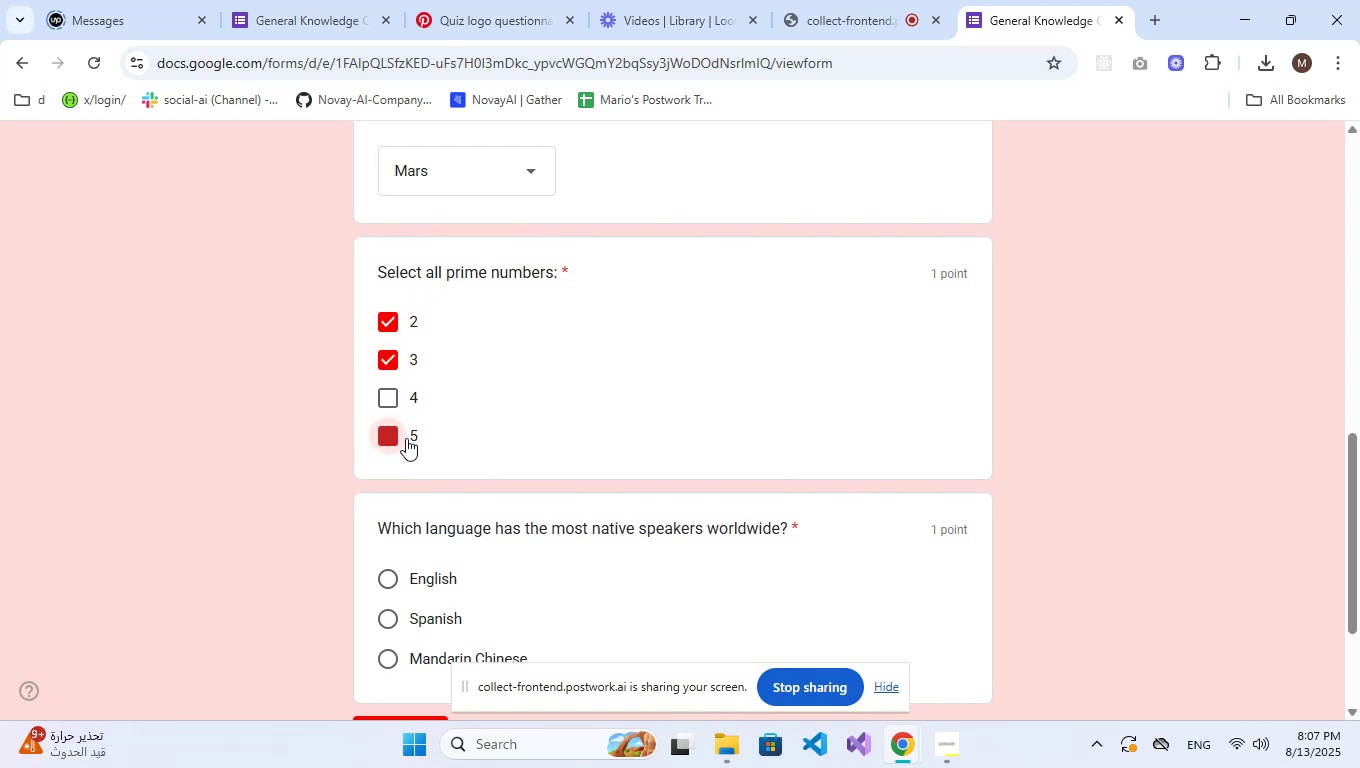 
scroll: coordinate [480, 456], scroll_direction: down, amount: 2.0
 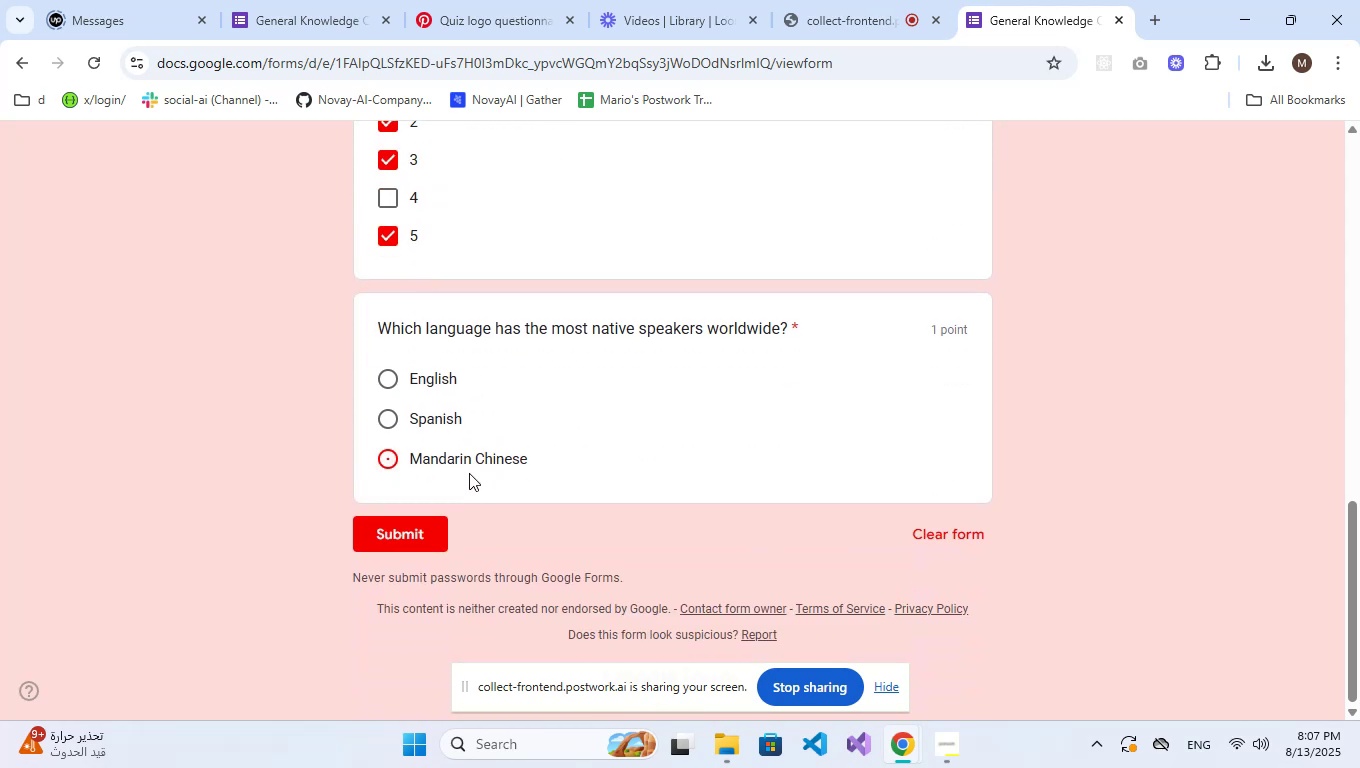 
double_click([401, 542])
 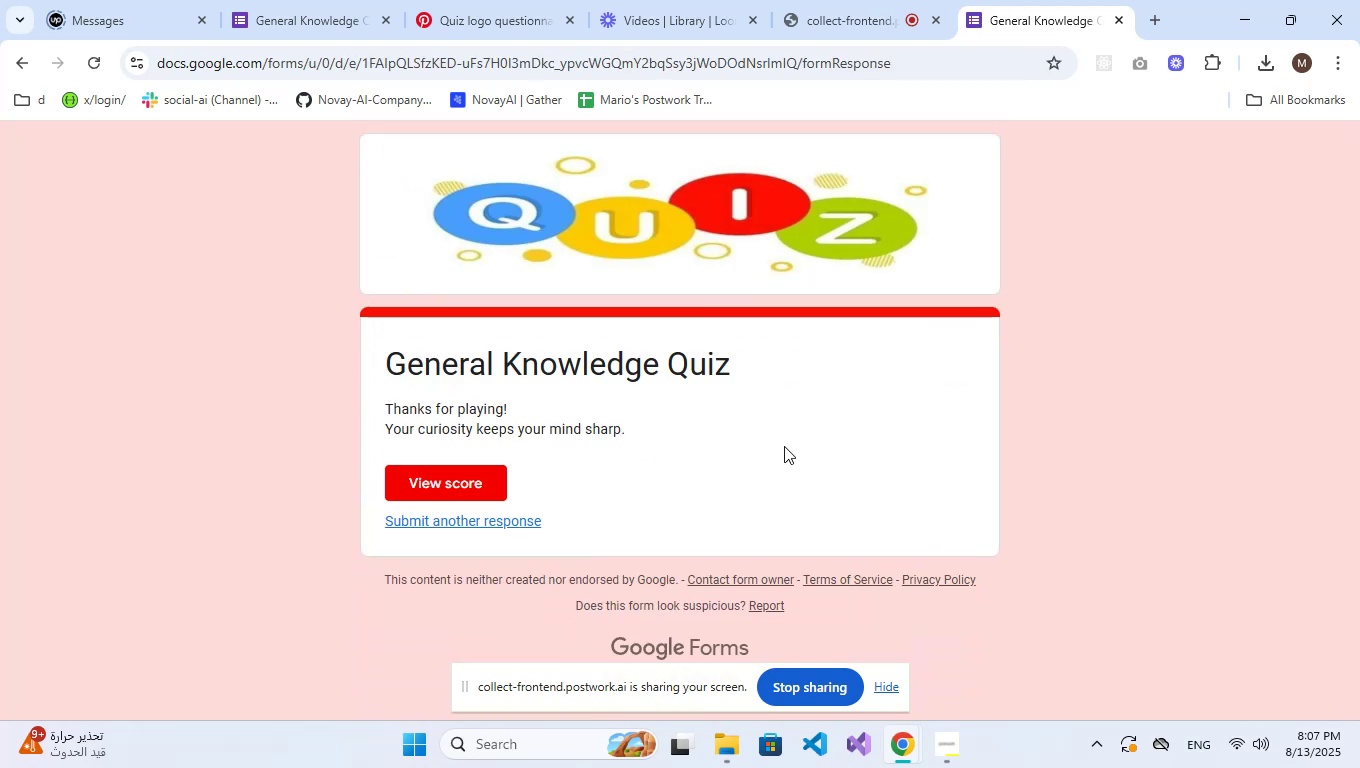 
left_click([474, 476])
 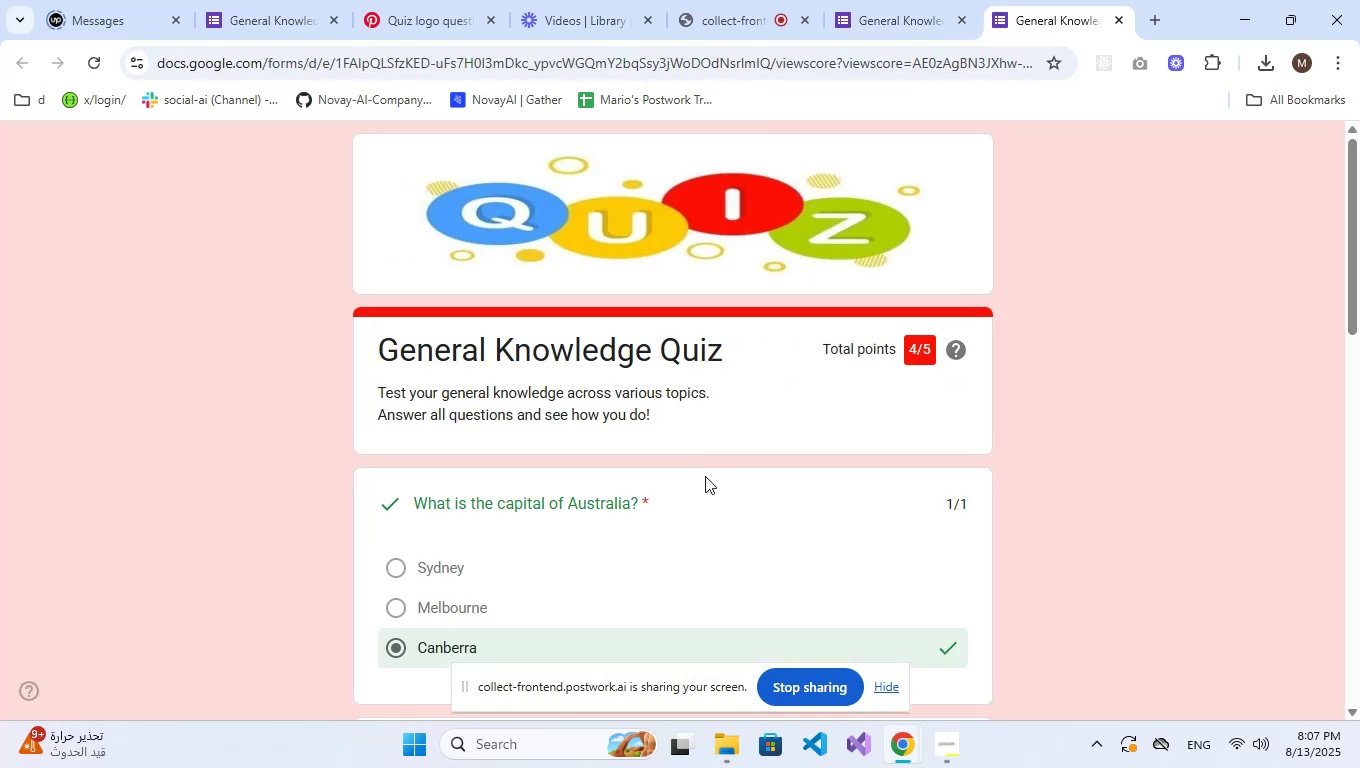 
scroll: coordinate [732, 428], scroll_direction: down, amount: 2.0
 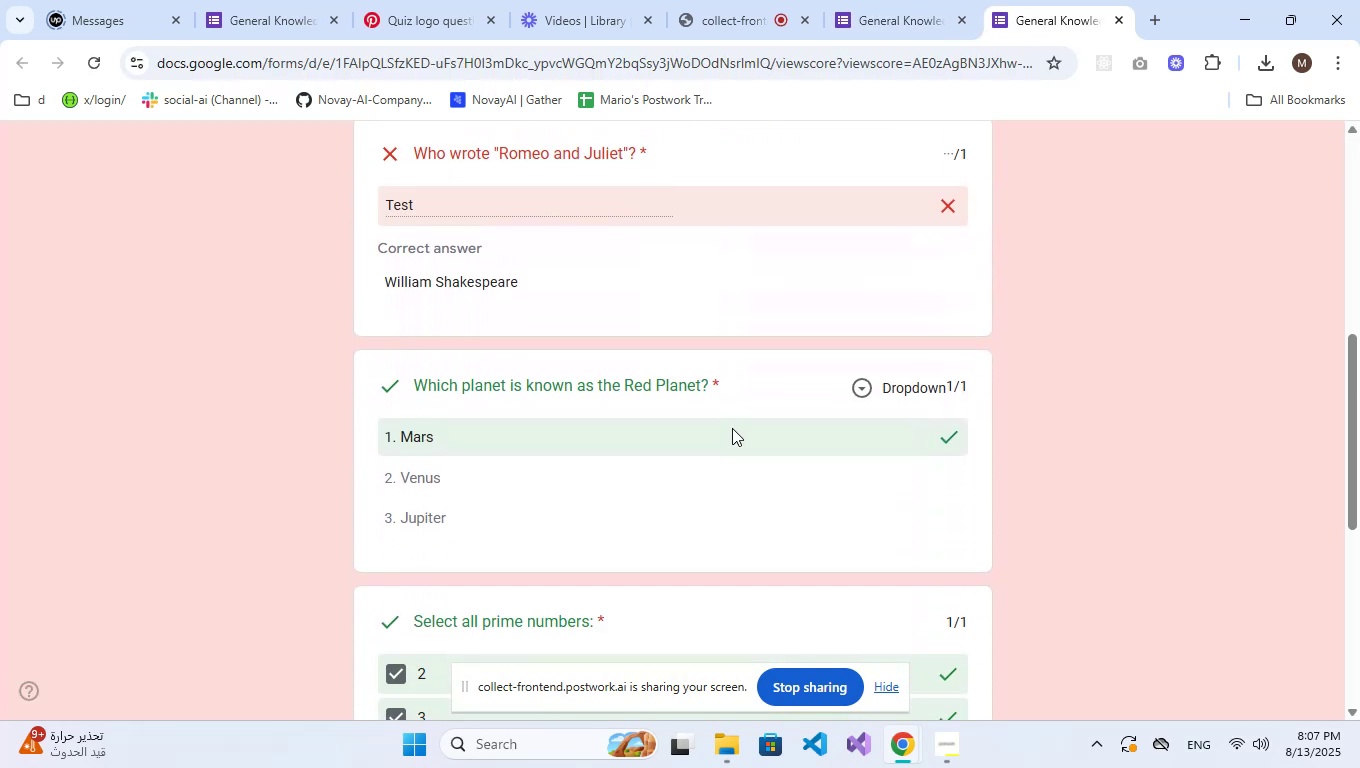 
scroll: coordinate [732, 428], scroll_direction: up, amount: 8.0
 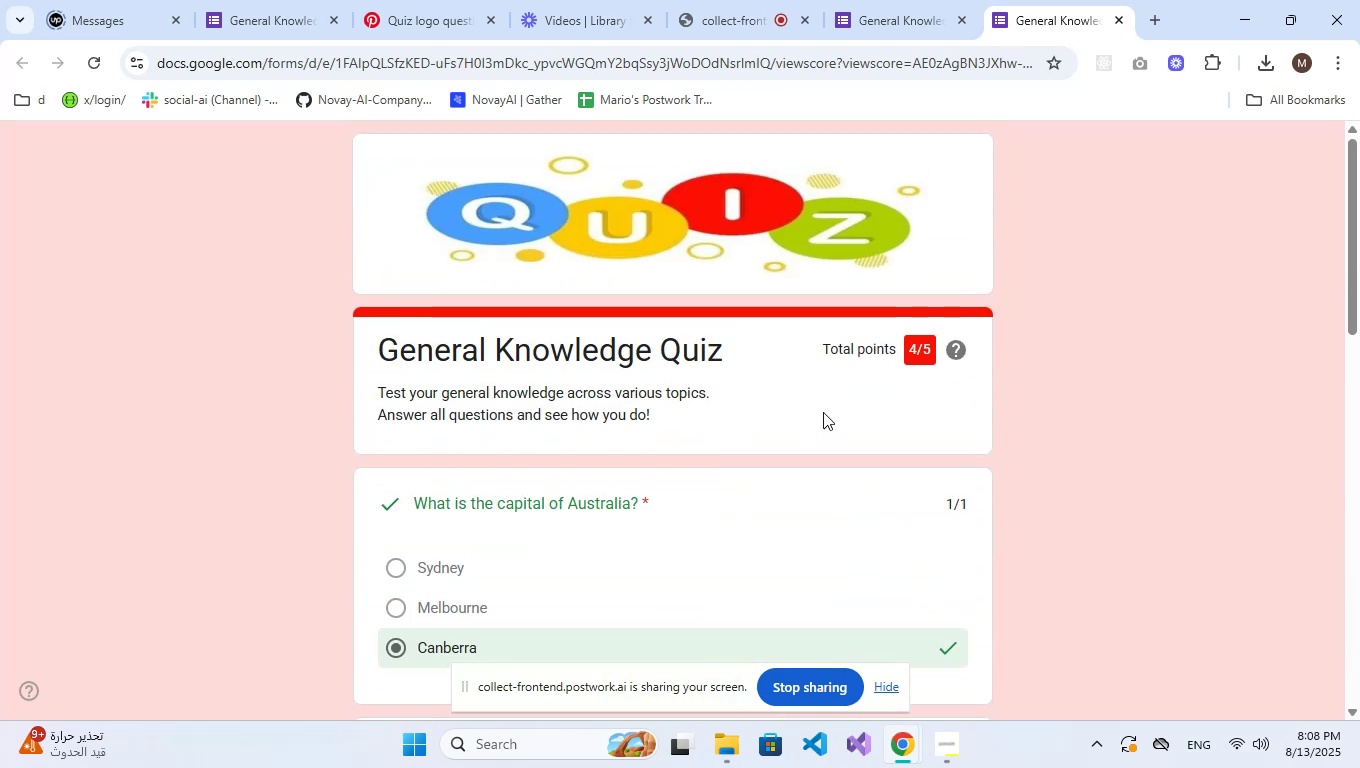 
left_click([1118, 17])
 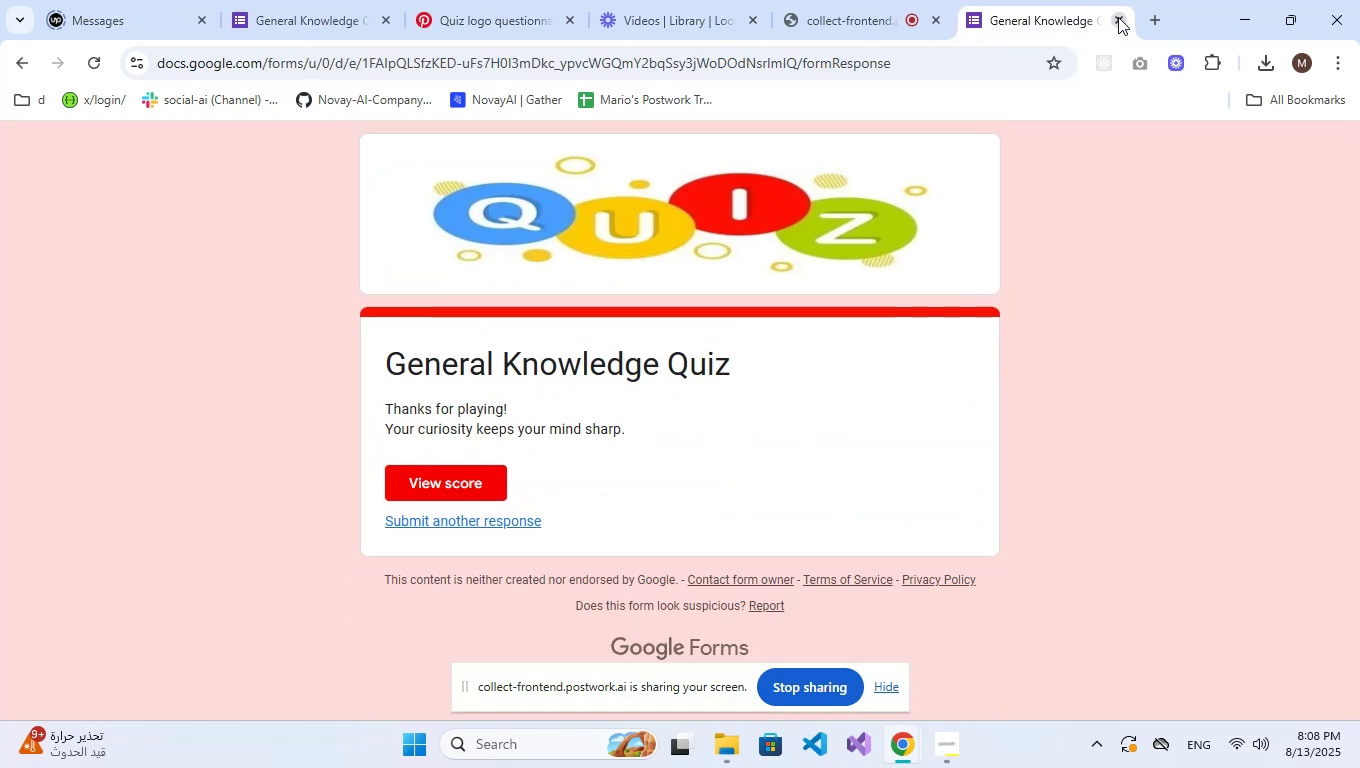 
left_click([1118, 17])
 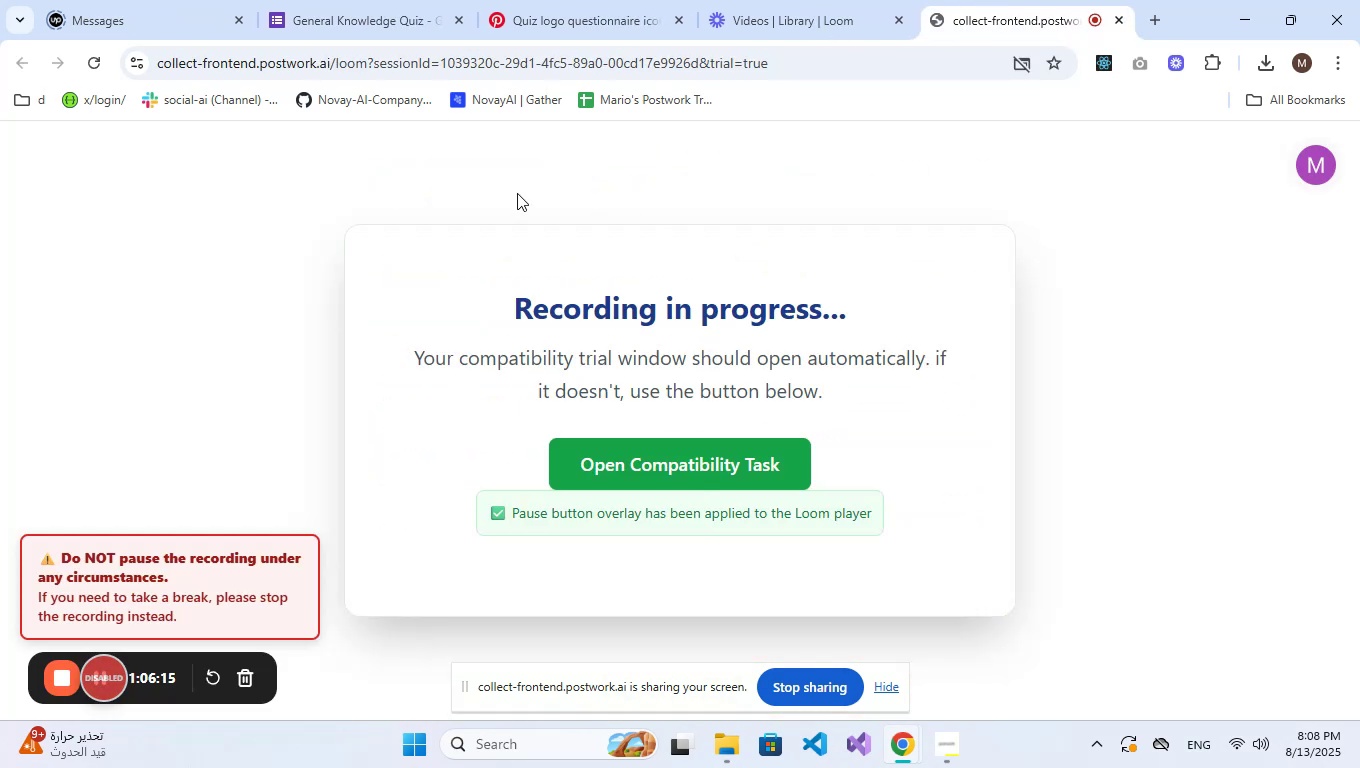 
left_click([383, 0])
 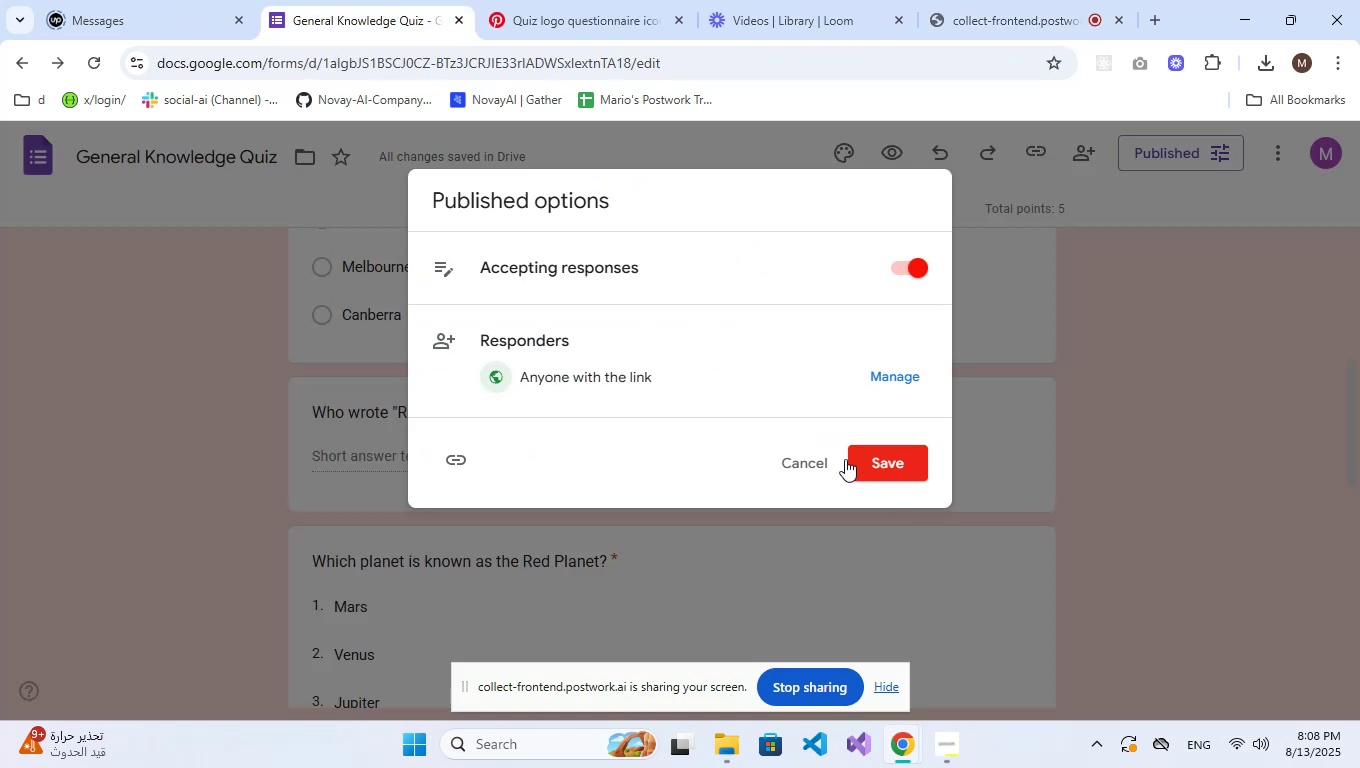 
left_click([813, 456])
 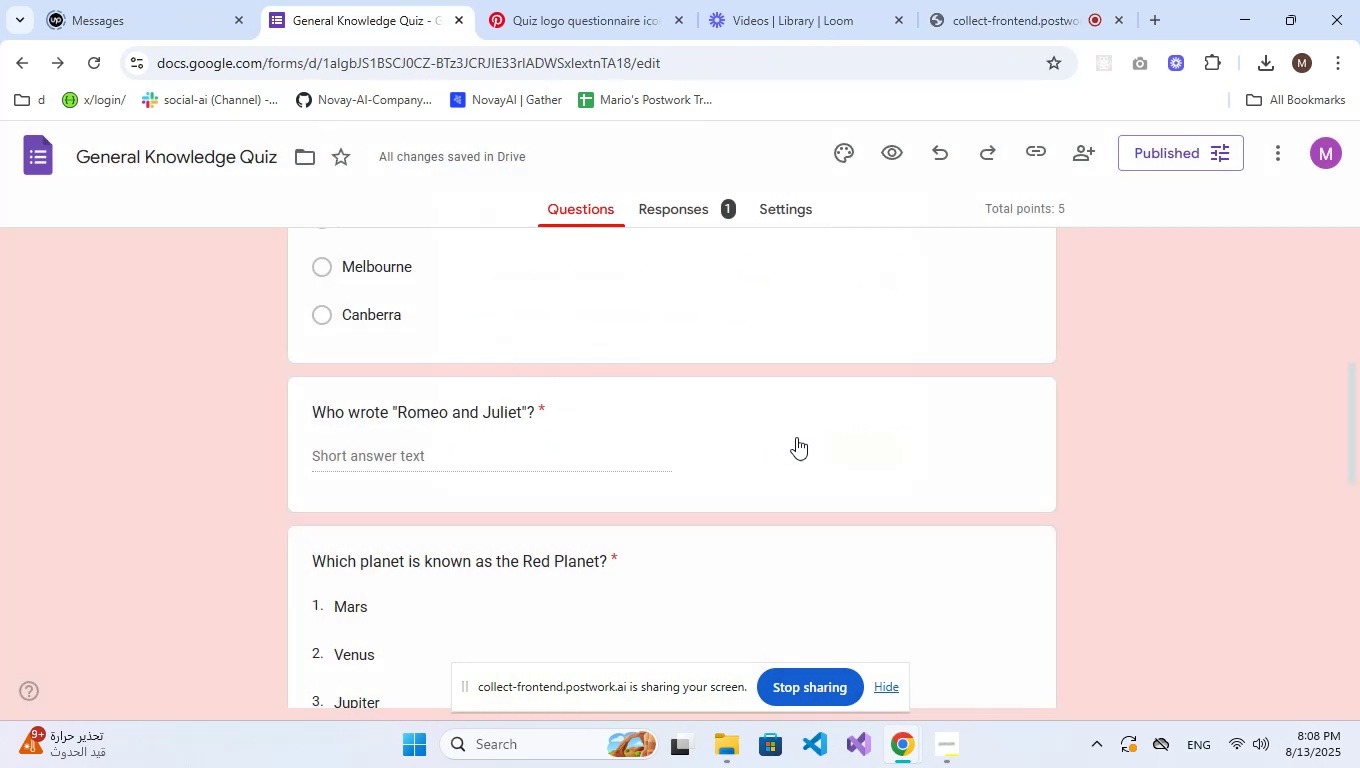 
scroll: coordinate [754, 360], scroll_direction: up, amount: 14.0
 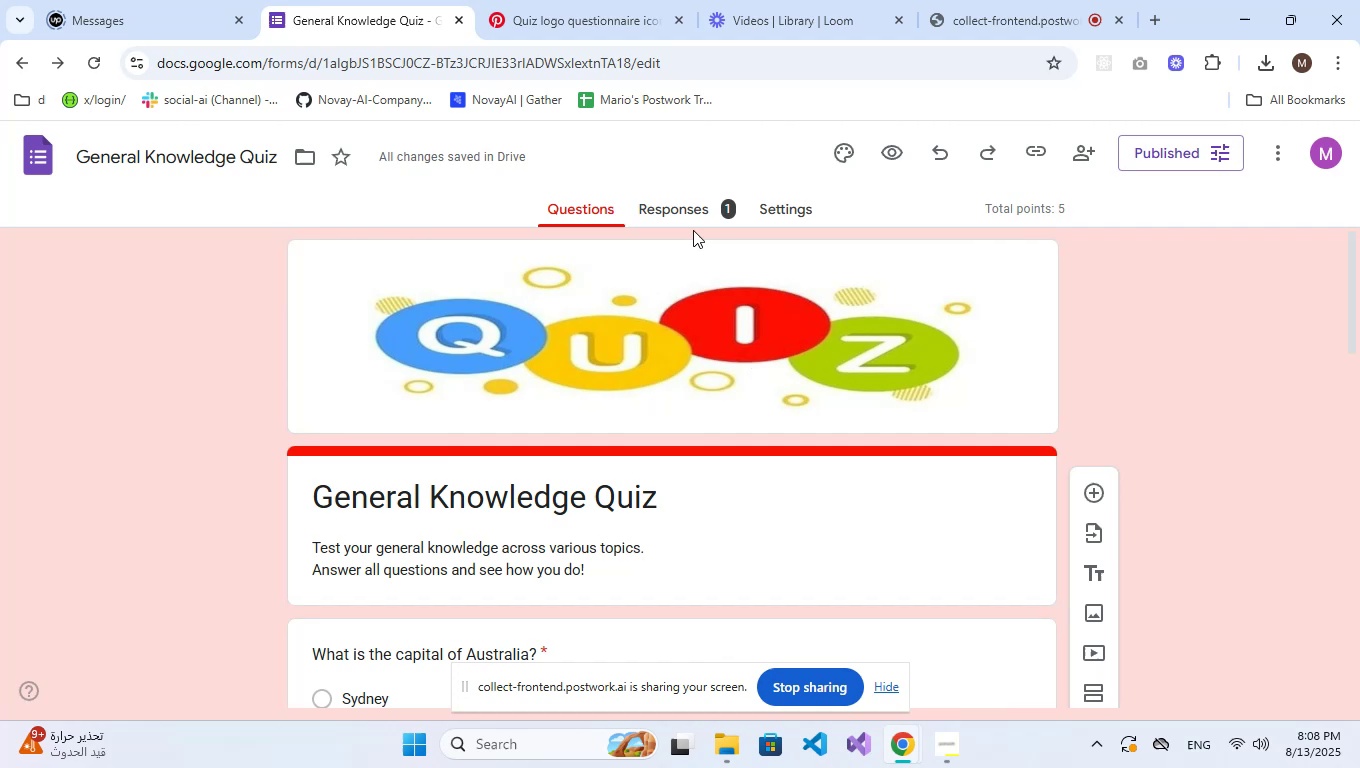 
double_click([717, 210])
 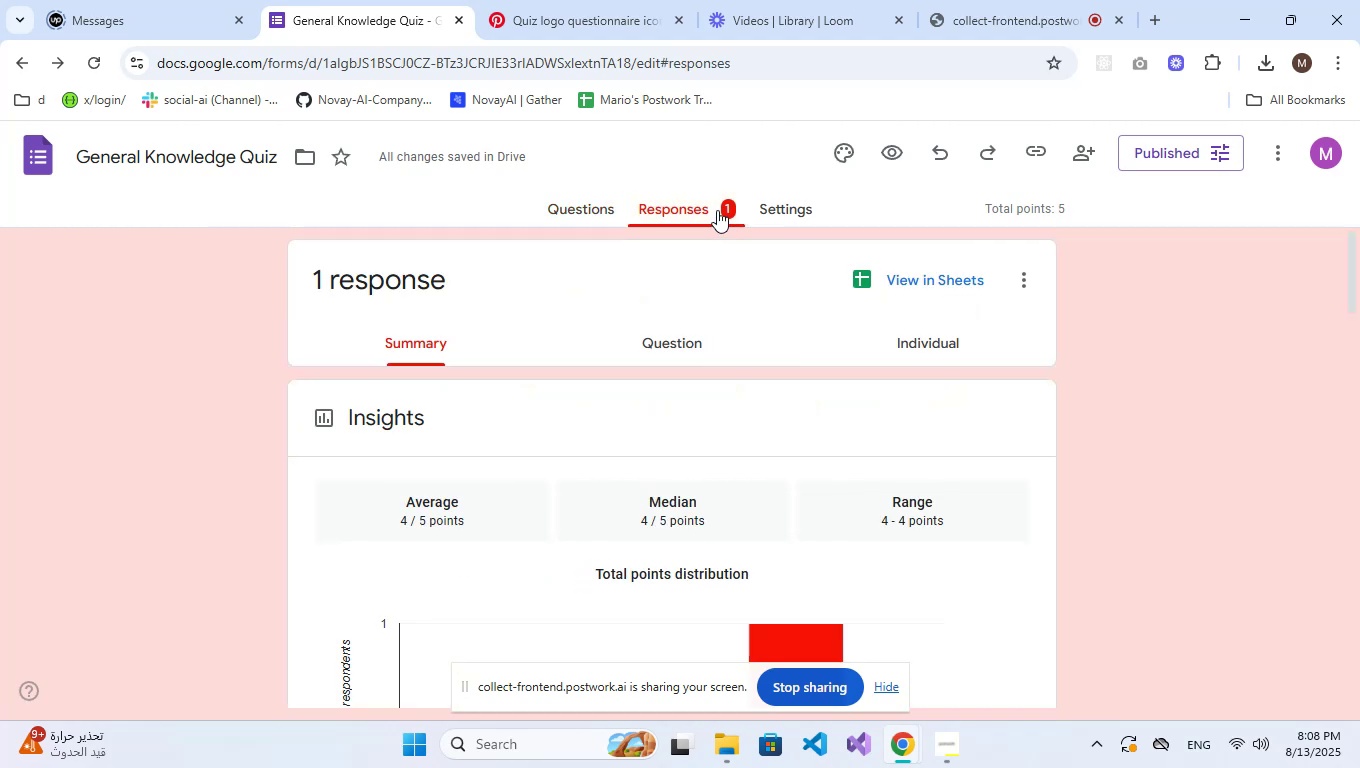 
wait(12.32)
 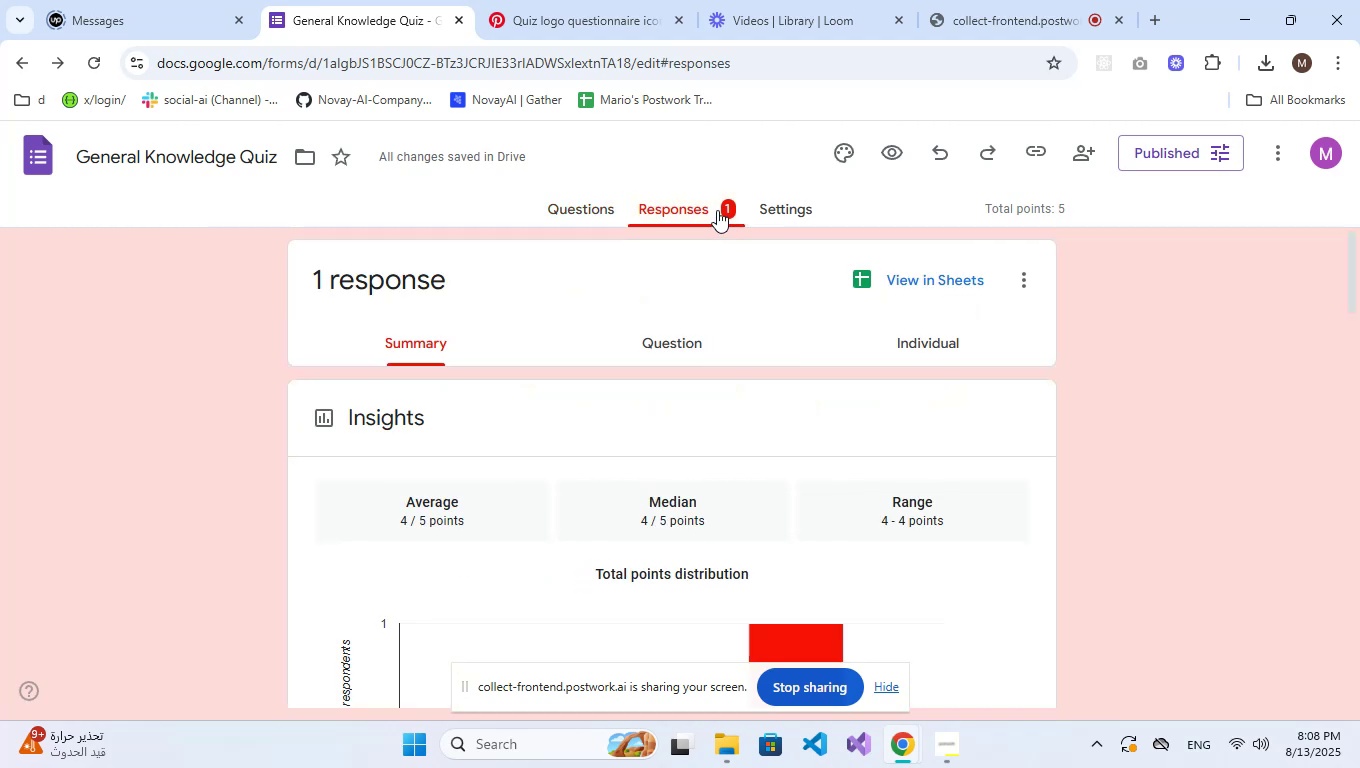 
left_click([573, 214])
 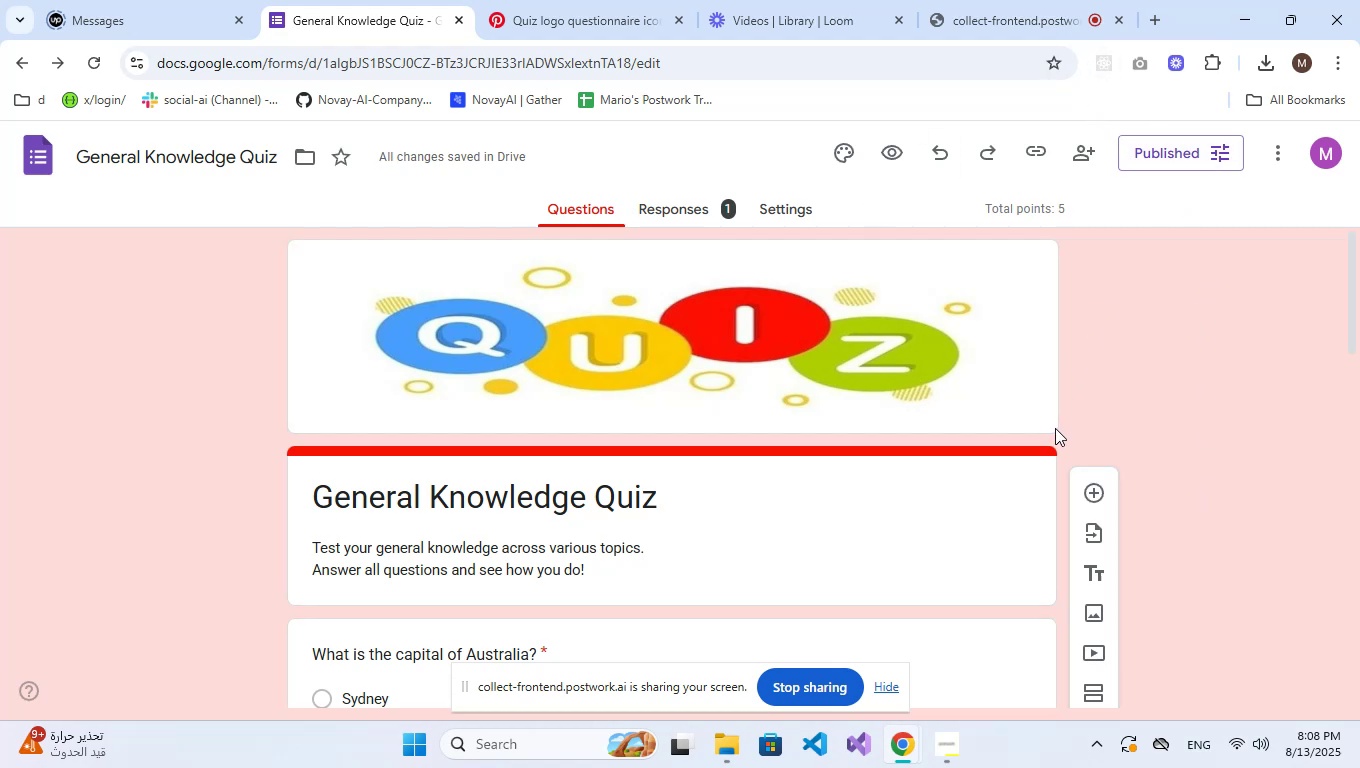 
wait(20.14)
 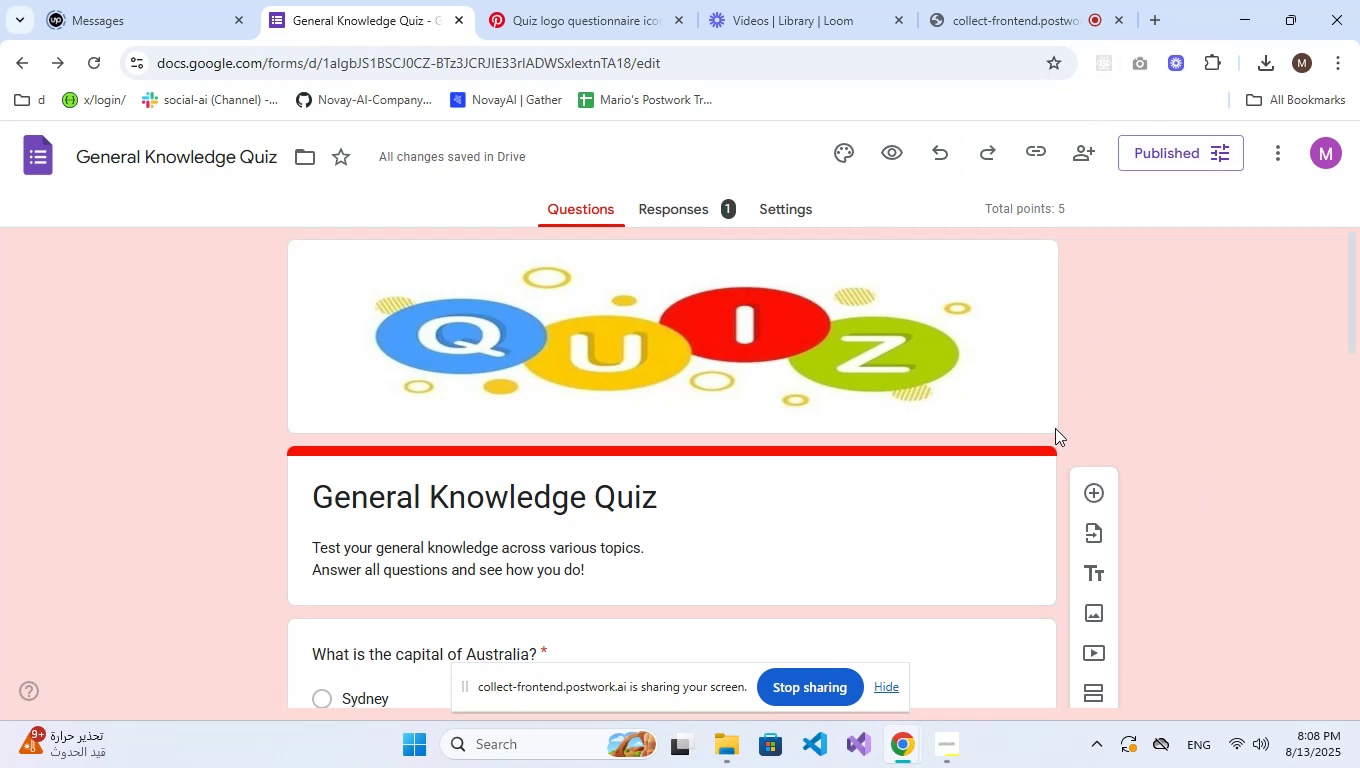 
left_click([43, 156])
 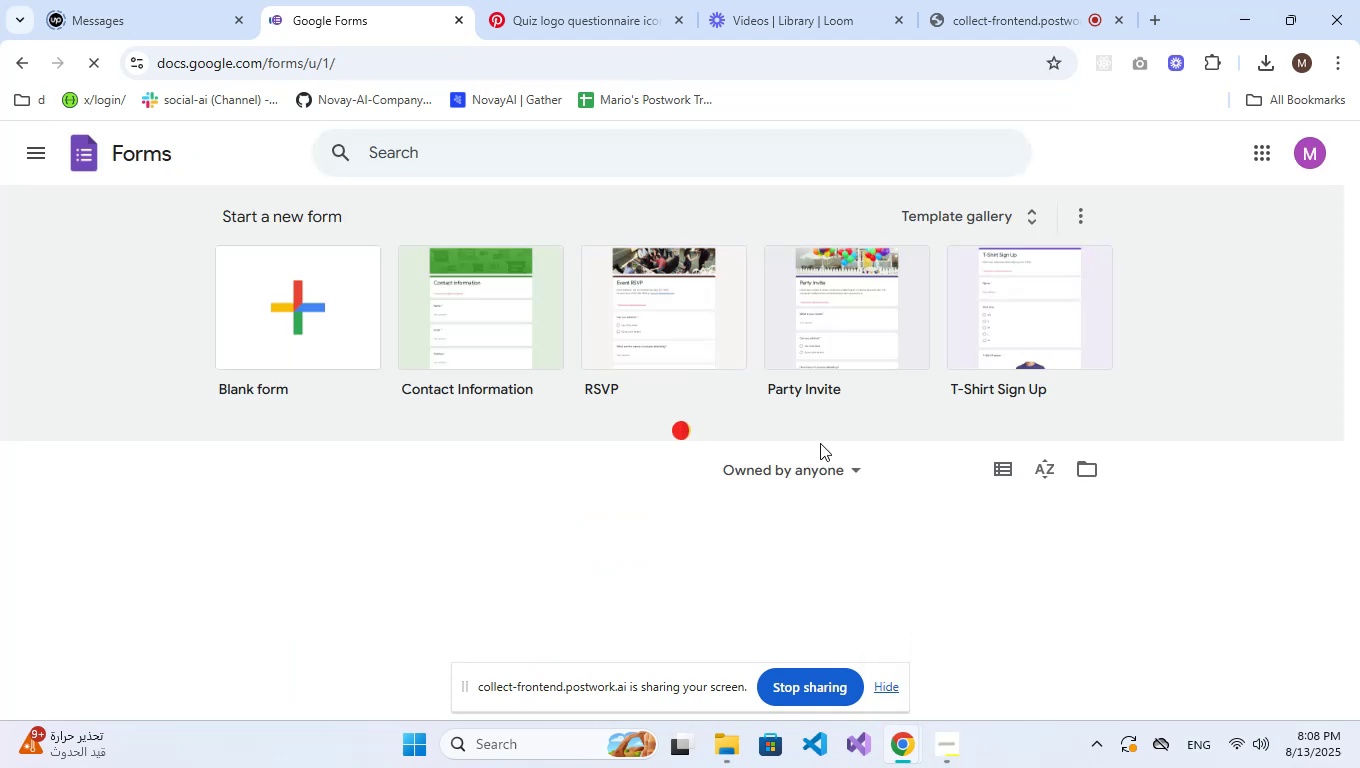 